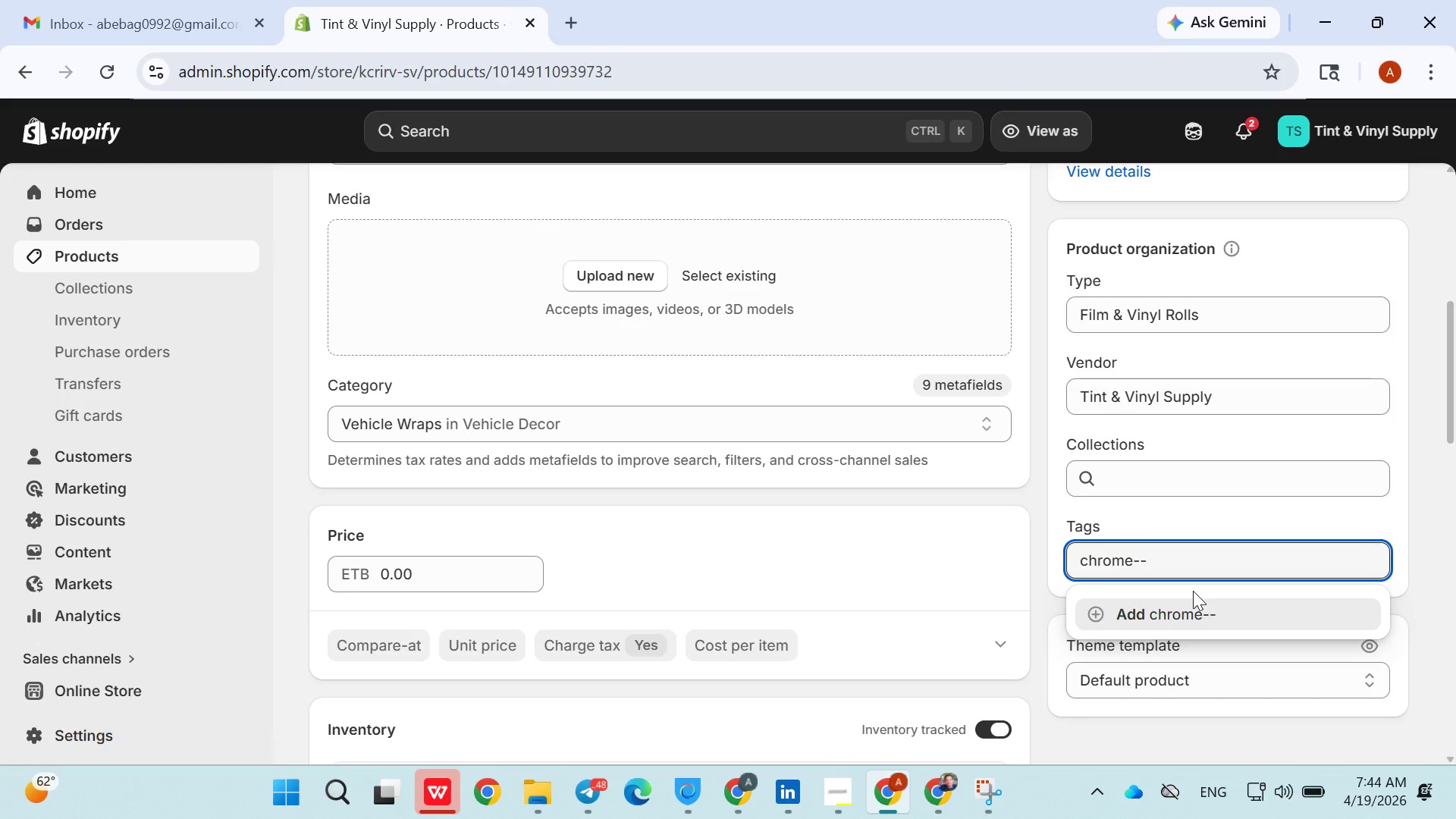 
key(Backspace)
type(wrap)
 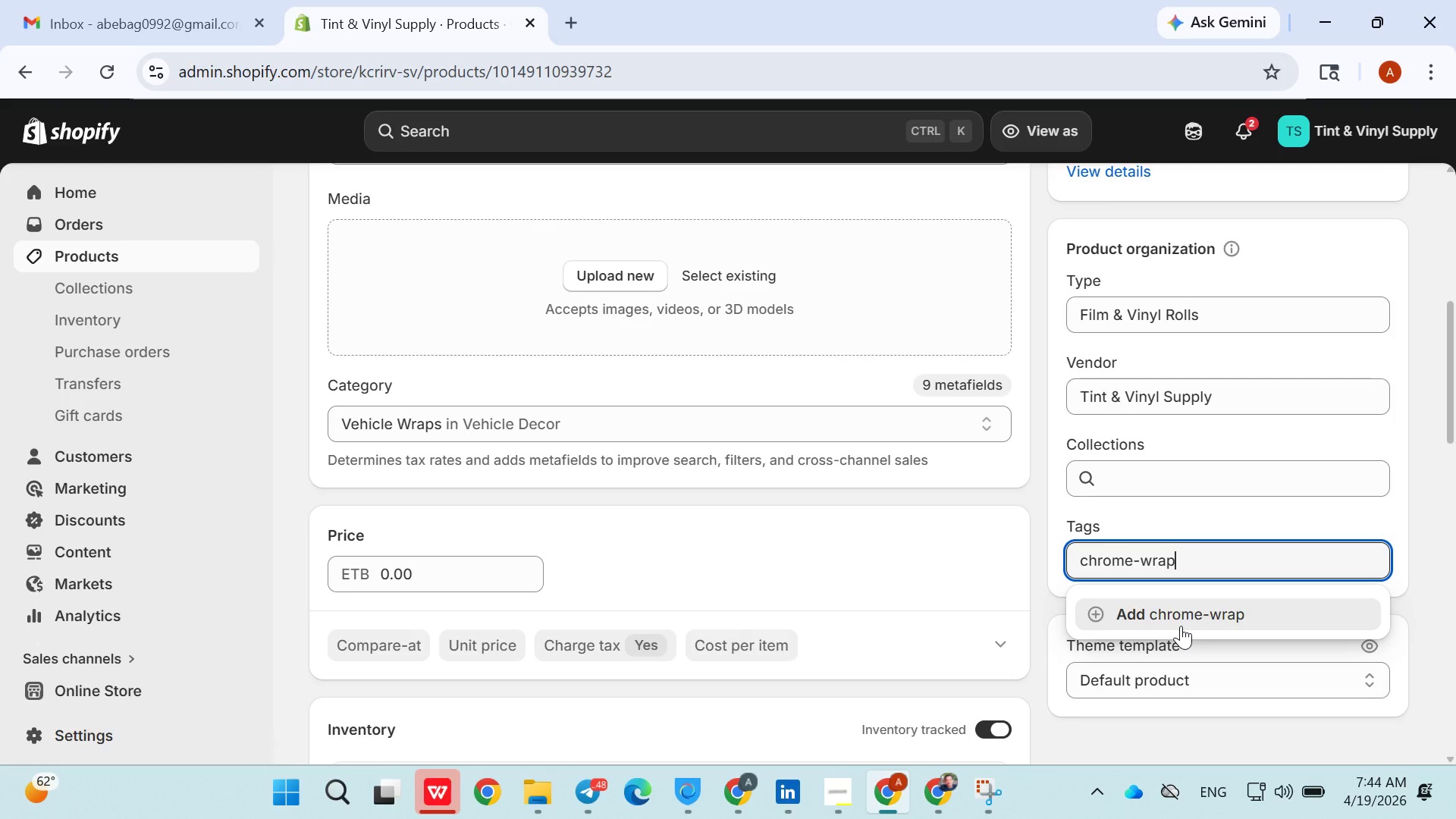 
left_click([1181, 626])
 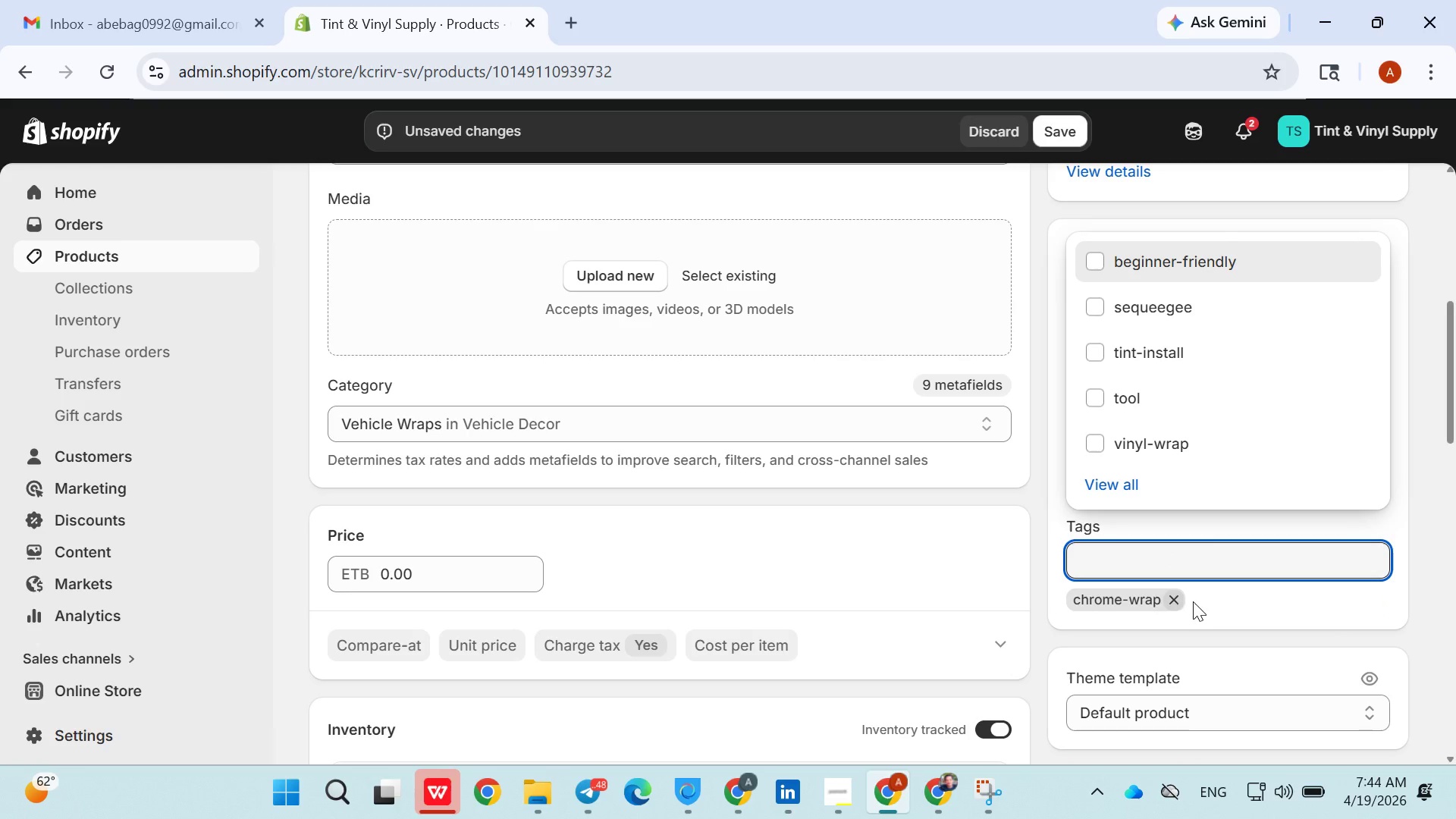 
left_click([1185, 559])
 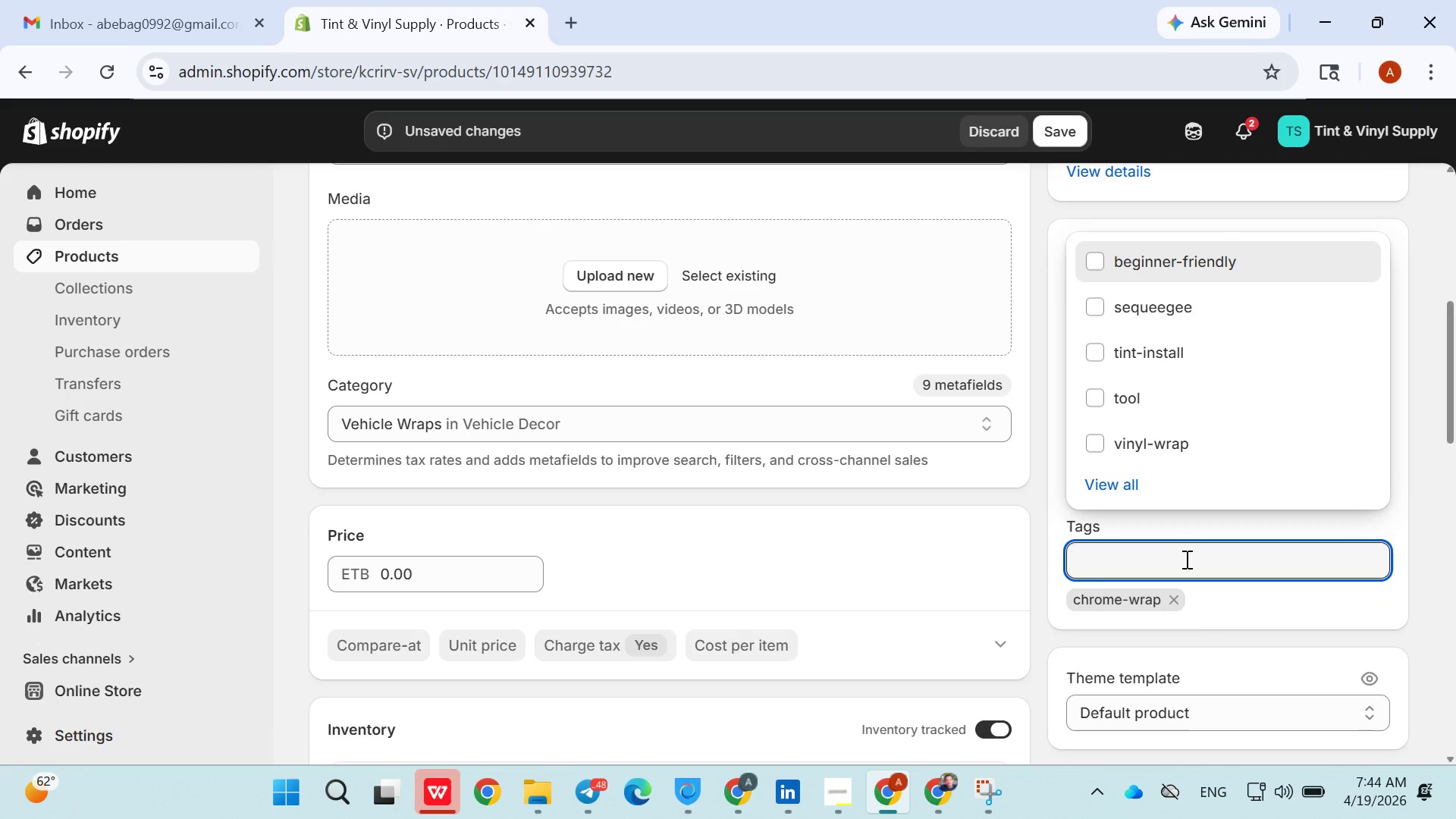 
key(V)
 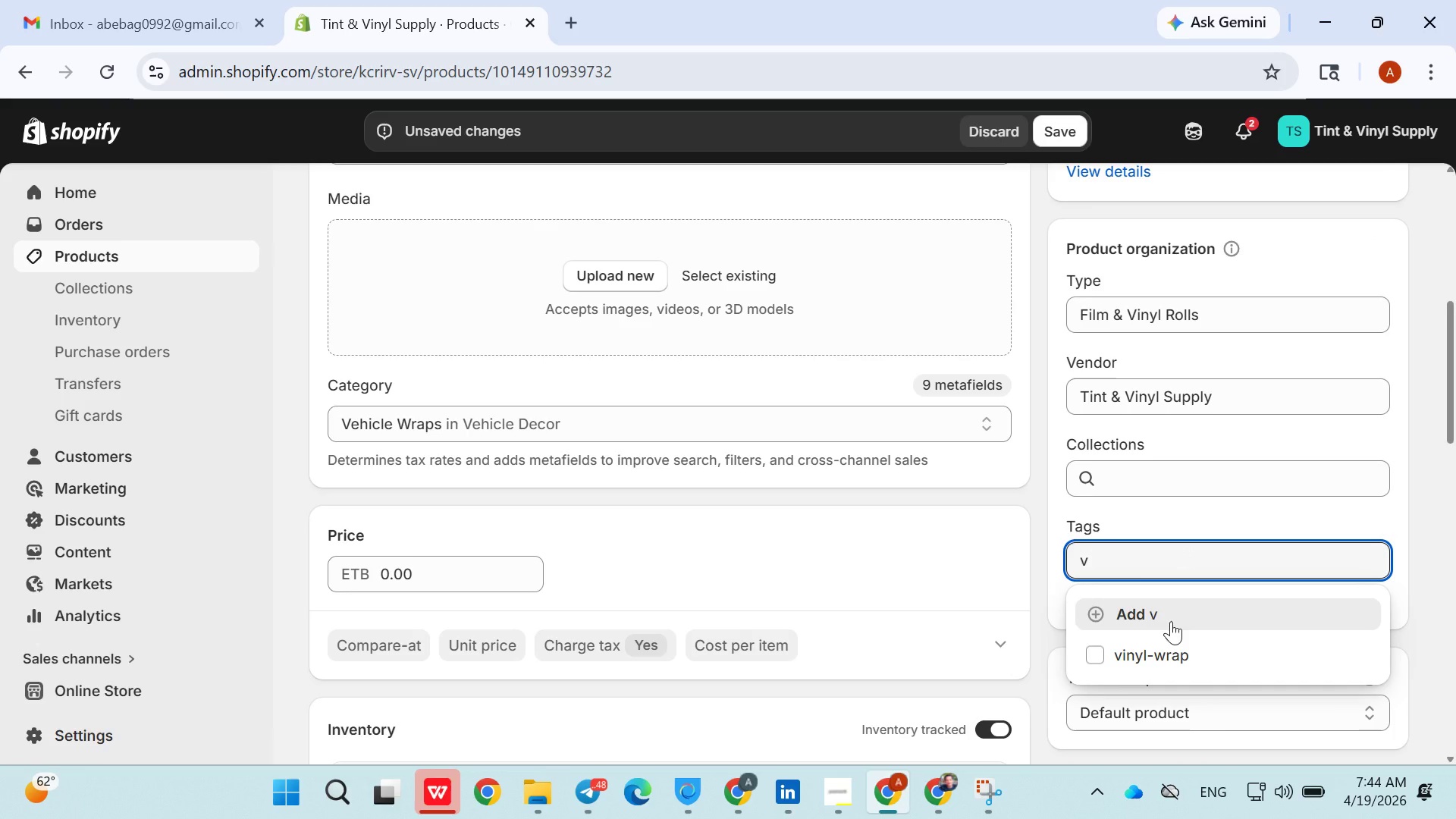 
left_click([1167, 647])
 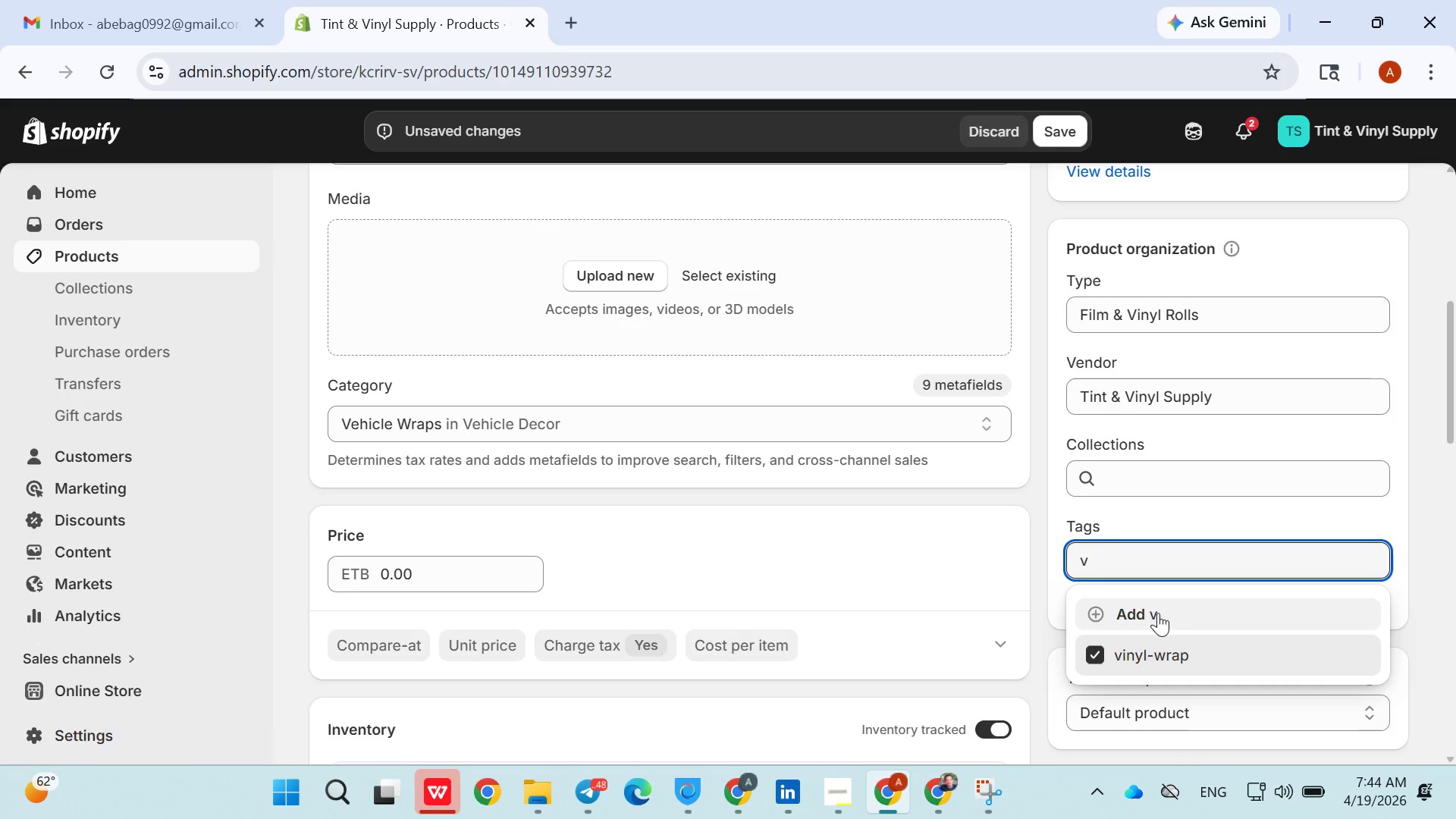 
left_click([1142, 651])
 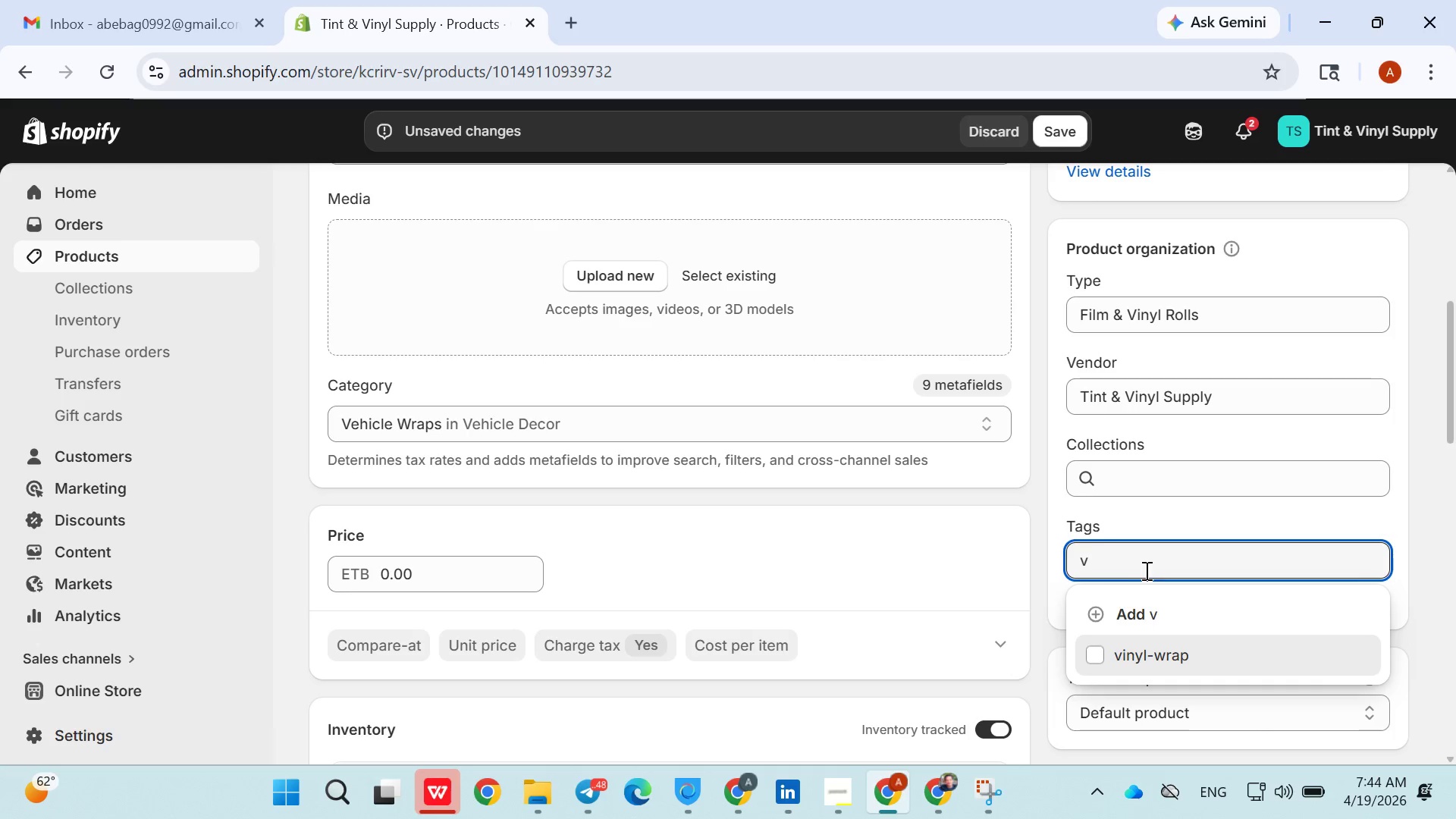 
left_click([1142, 568])
 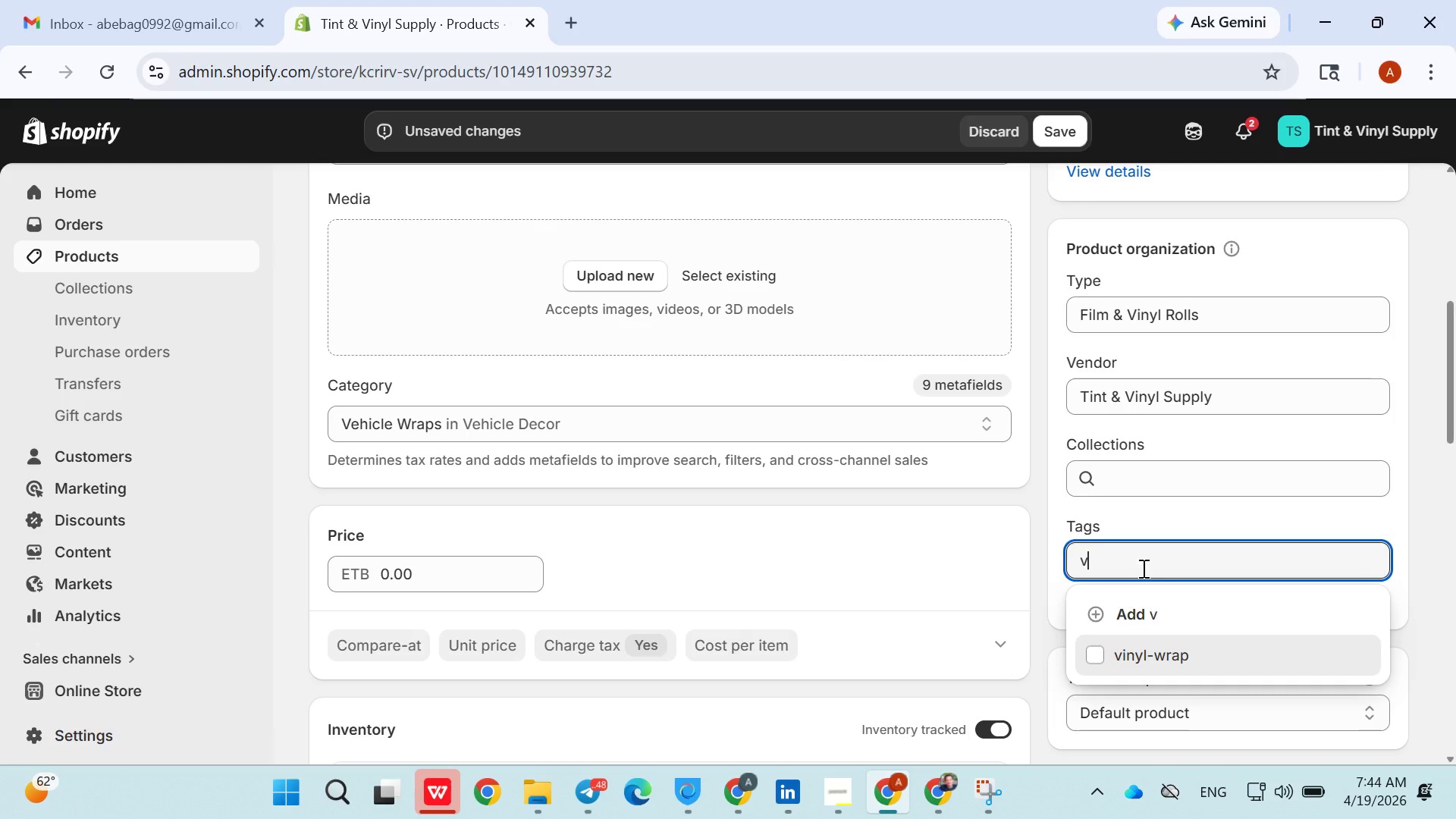 
type(inyl-film)
 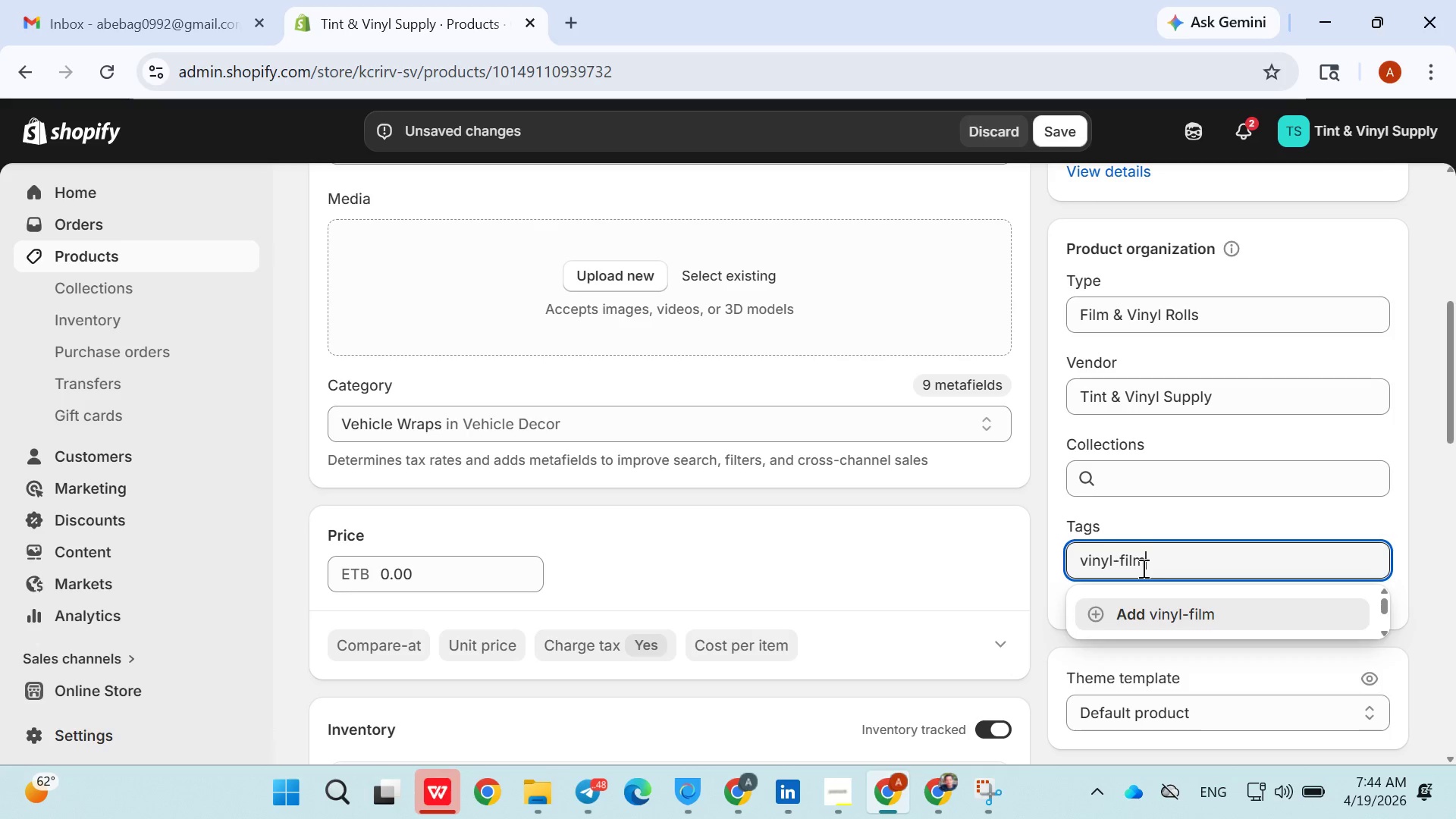 
key(Enter)
 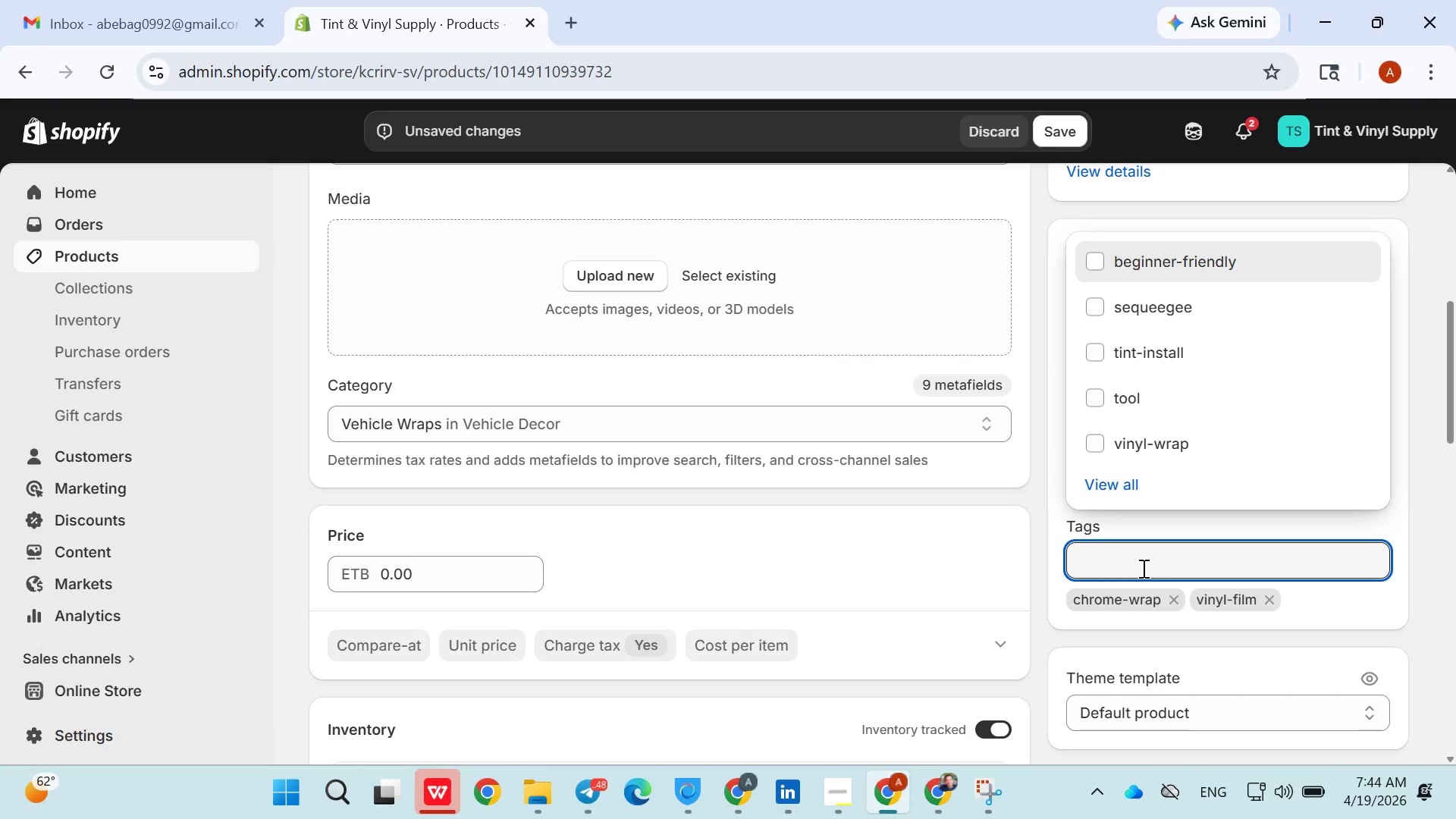 
type(reflective)
 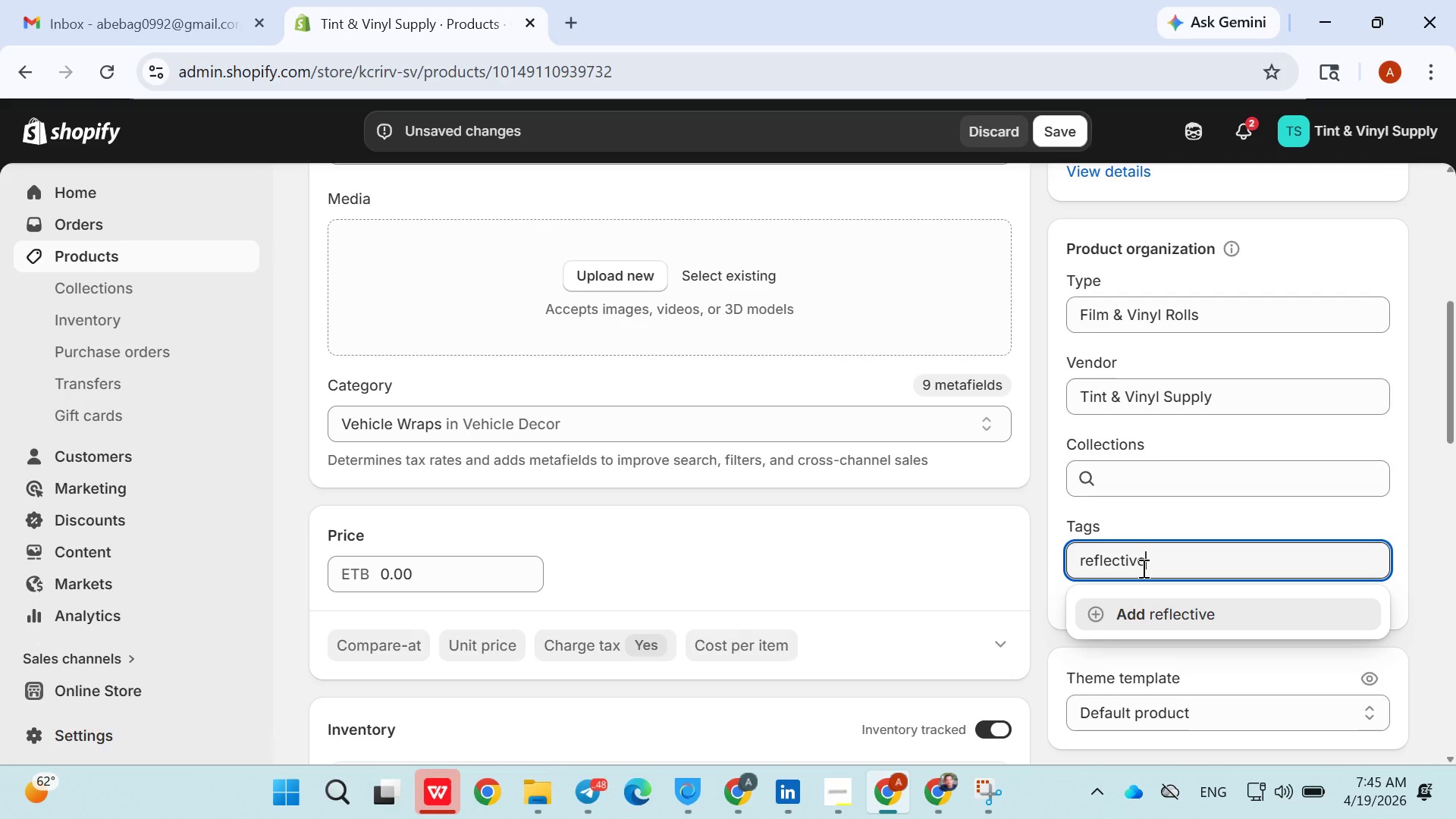 
key(Enter)
 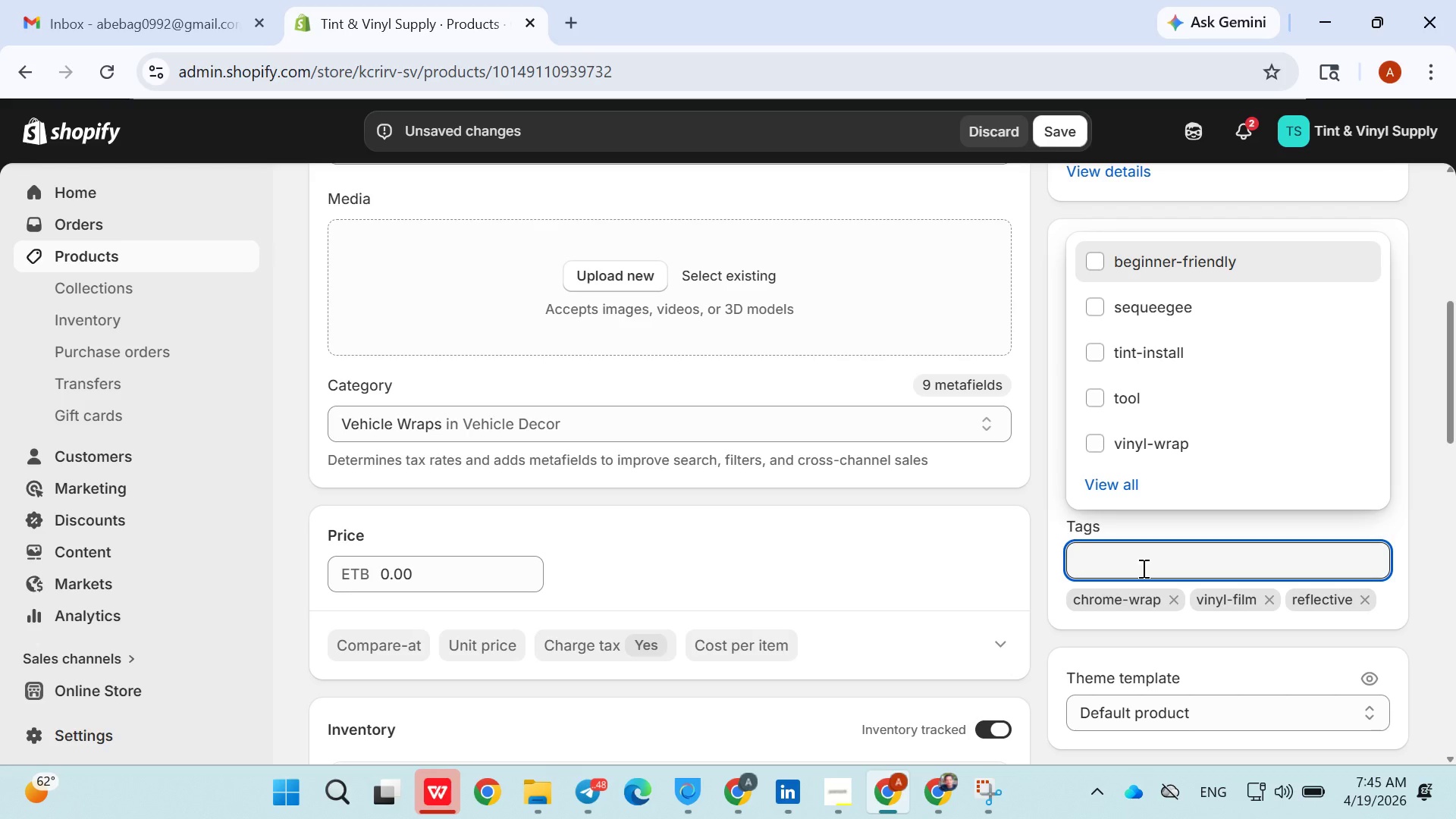 
type(automative)
 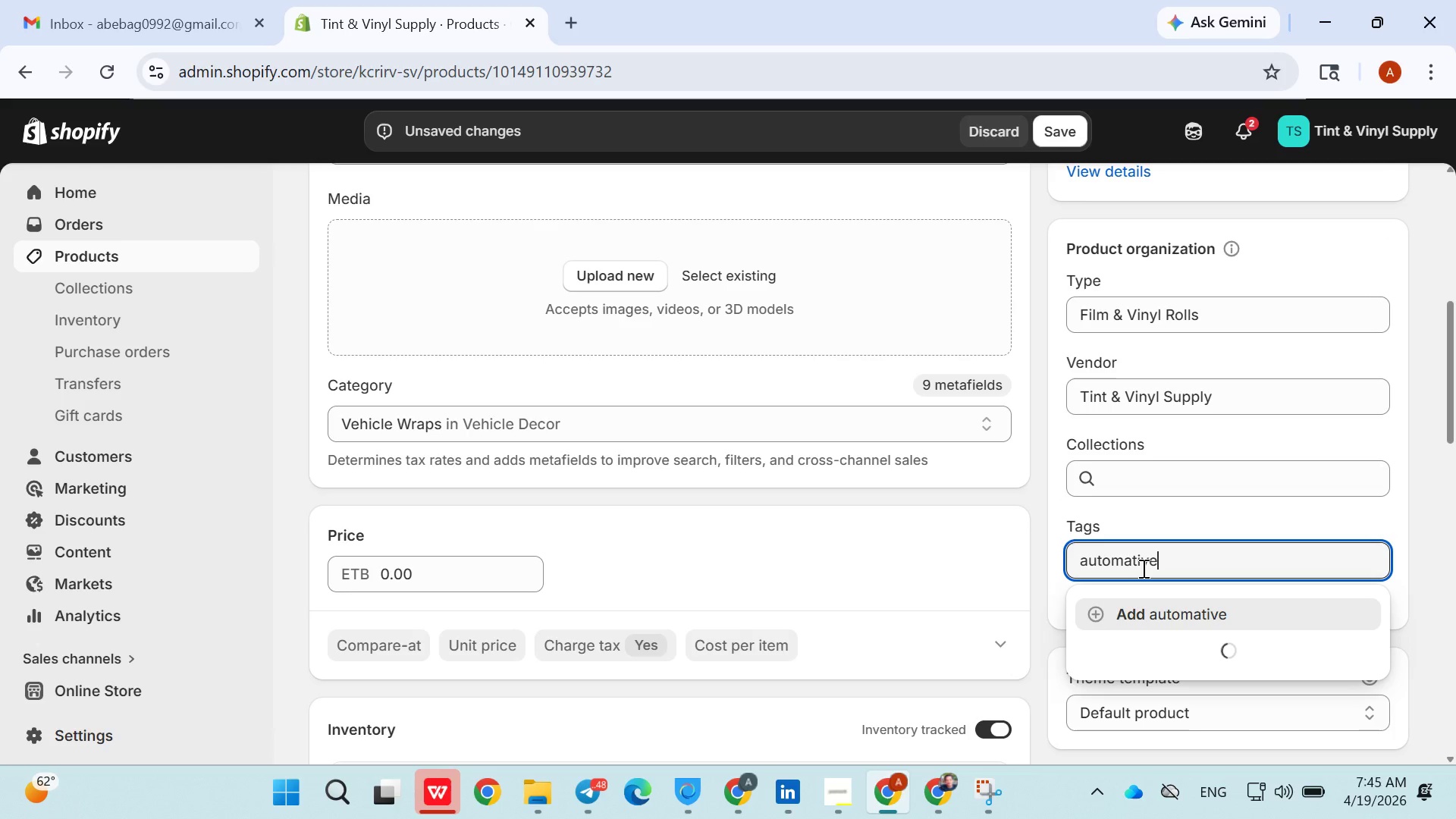 
key(Enter)
 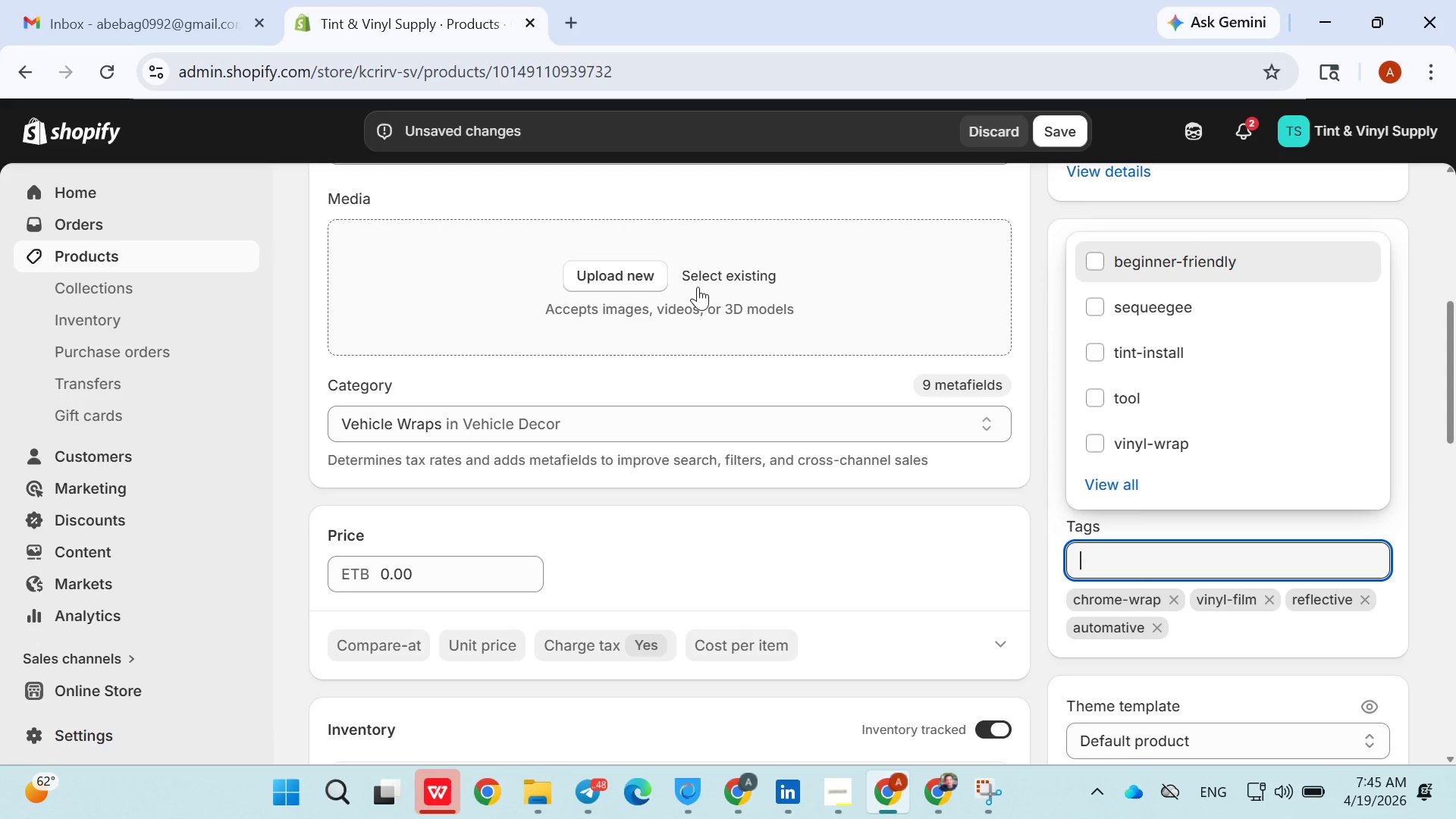 
left_click([691, 400])
 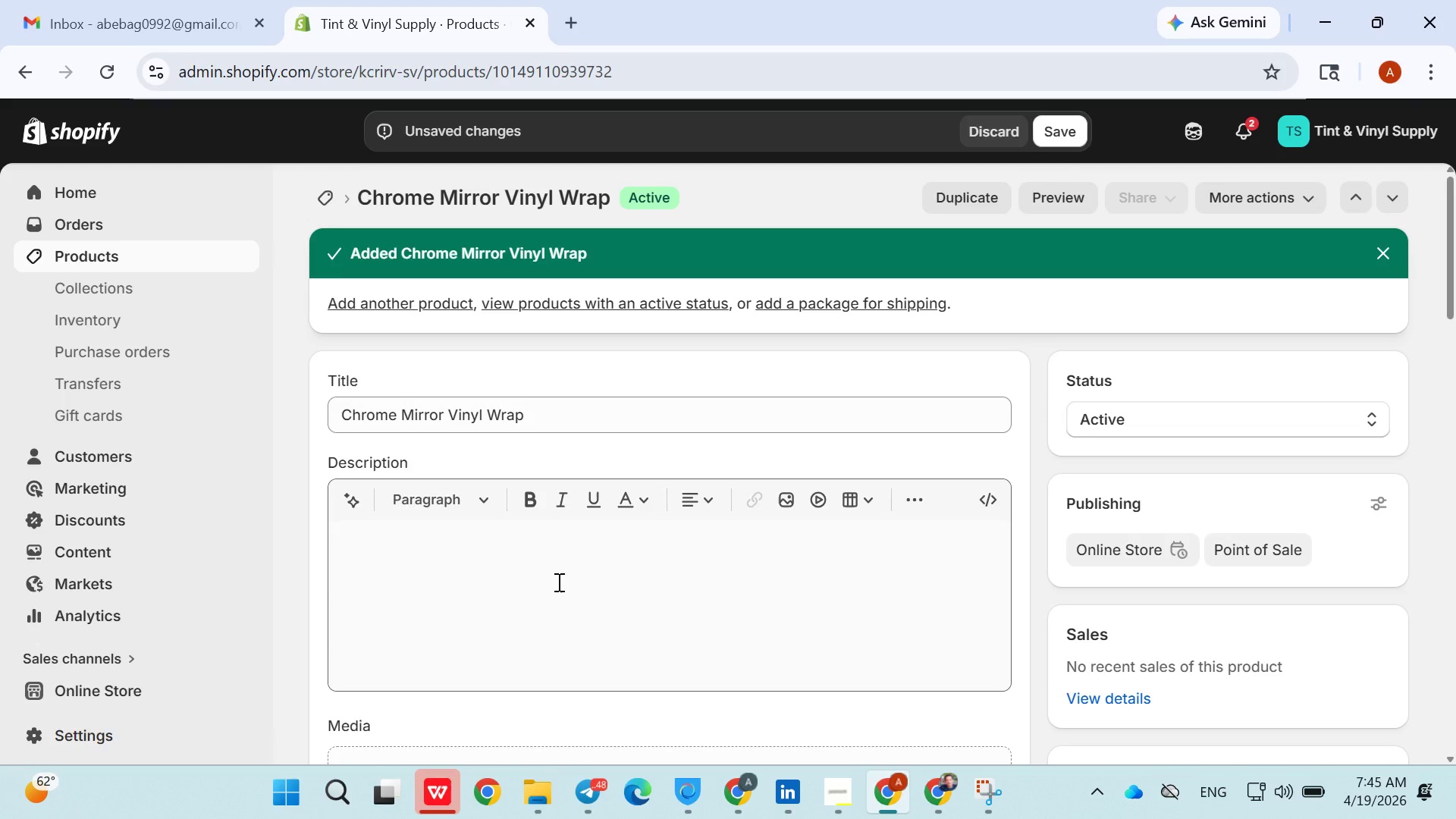 
left_click([557, 582])
 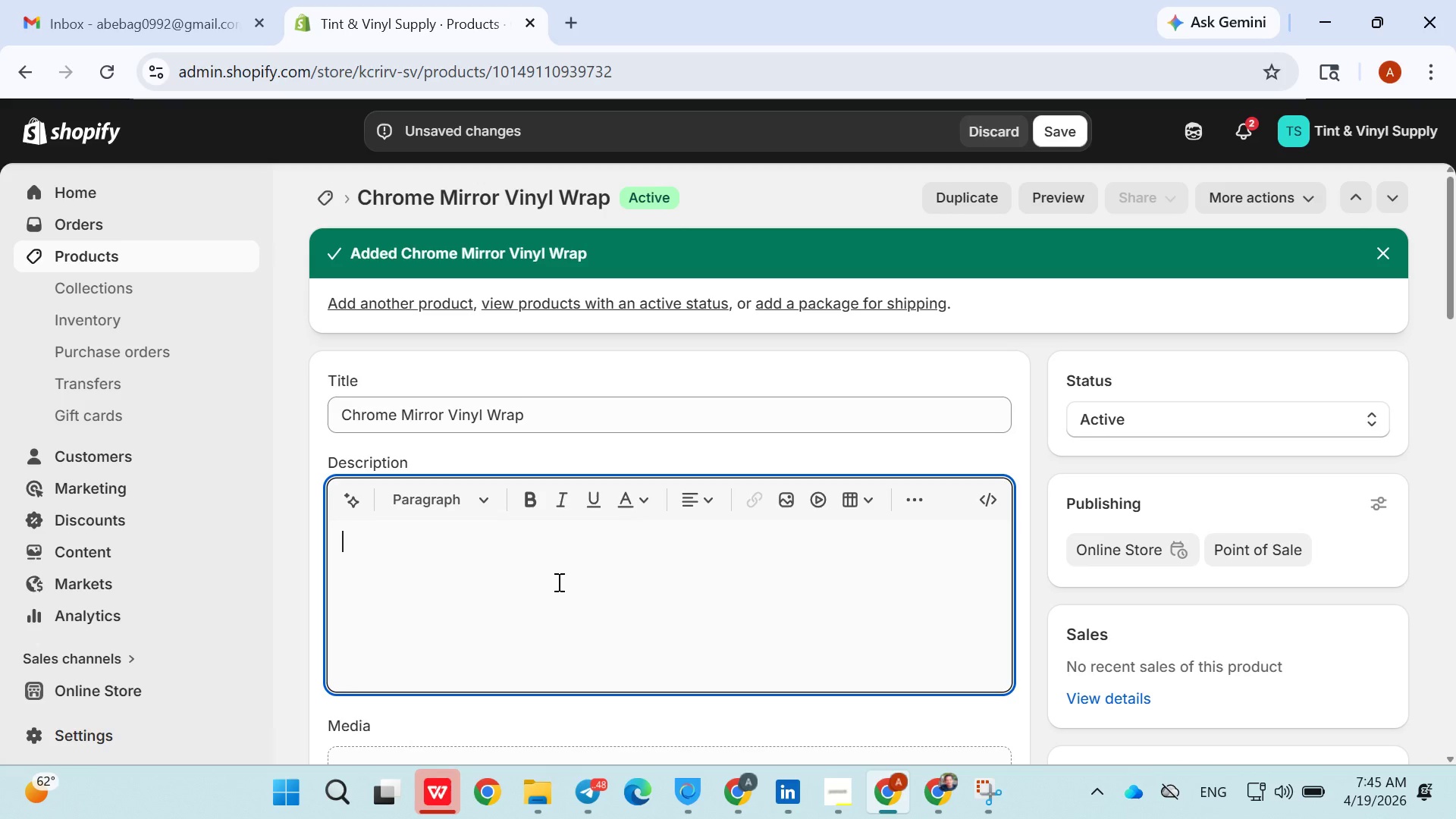 
wait(19.19)
 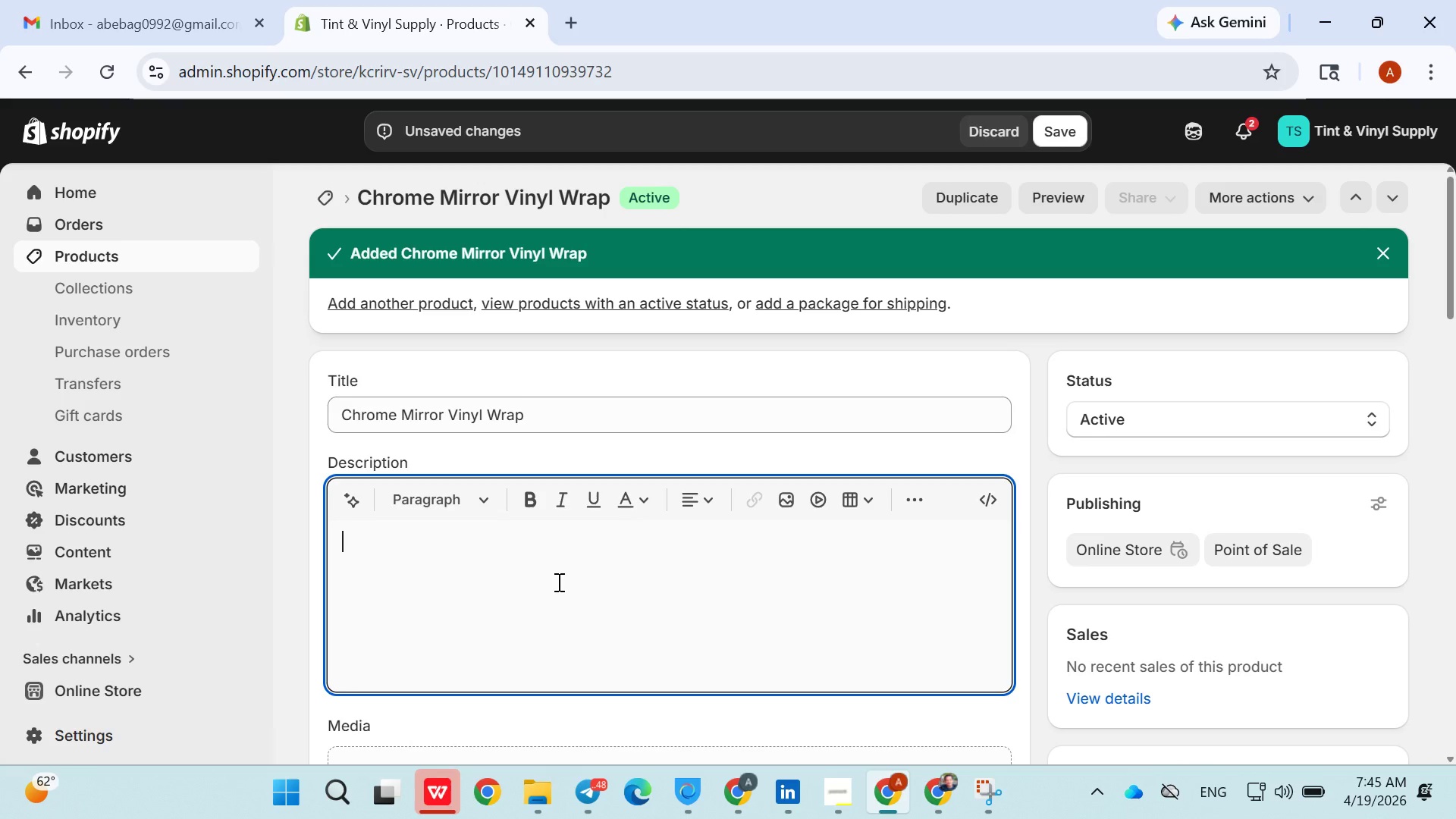 
left_click([599, 788])
 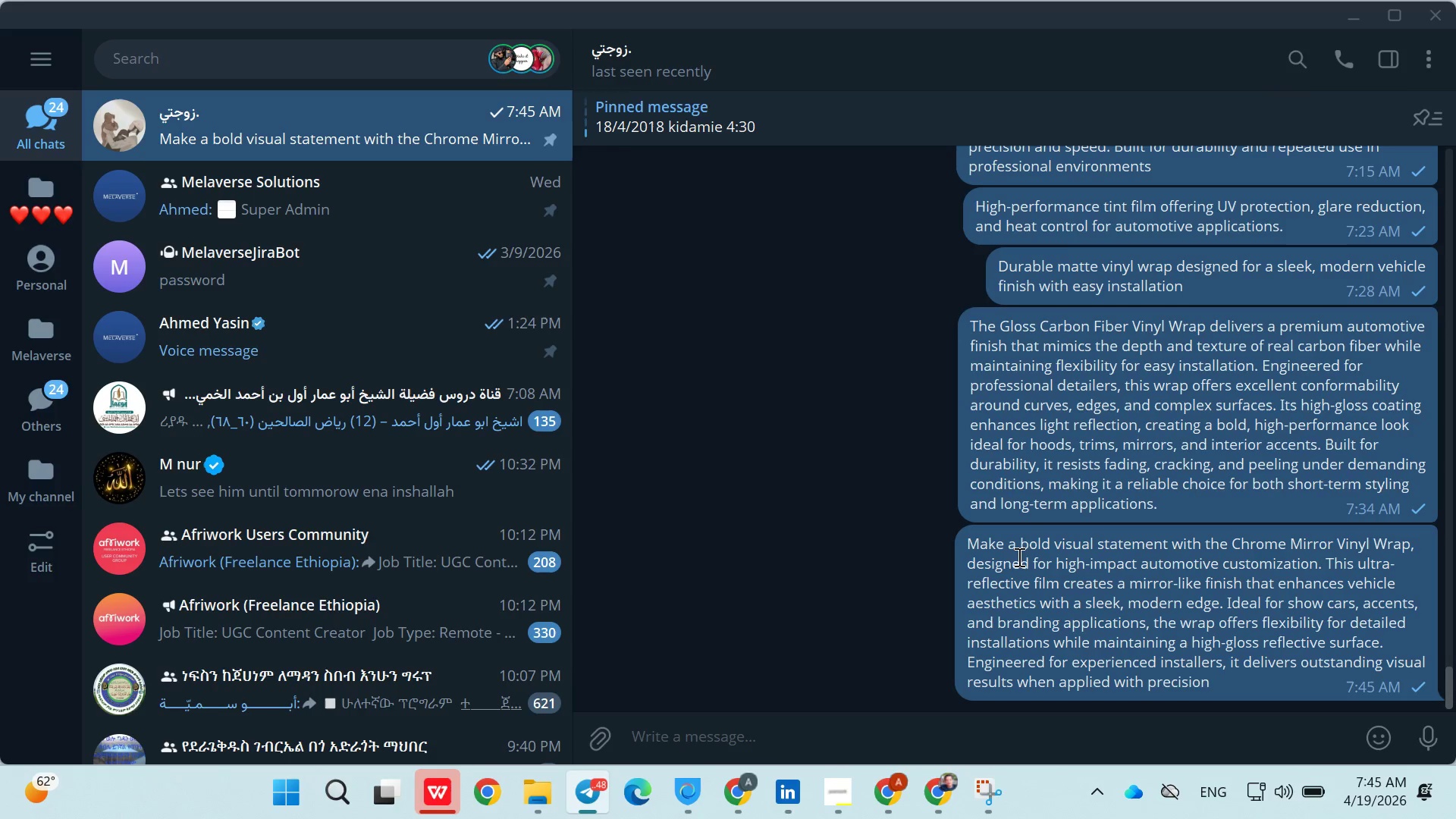 
double_click([1021, 561])
 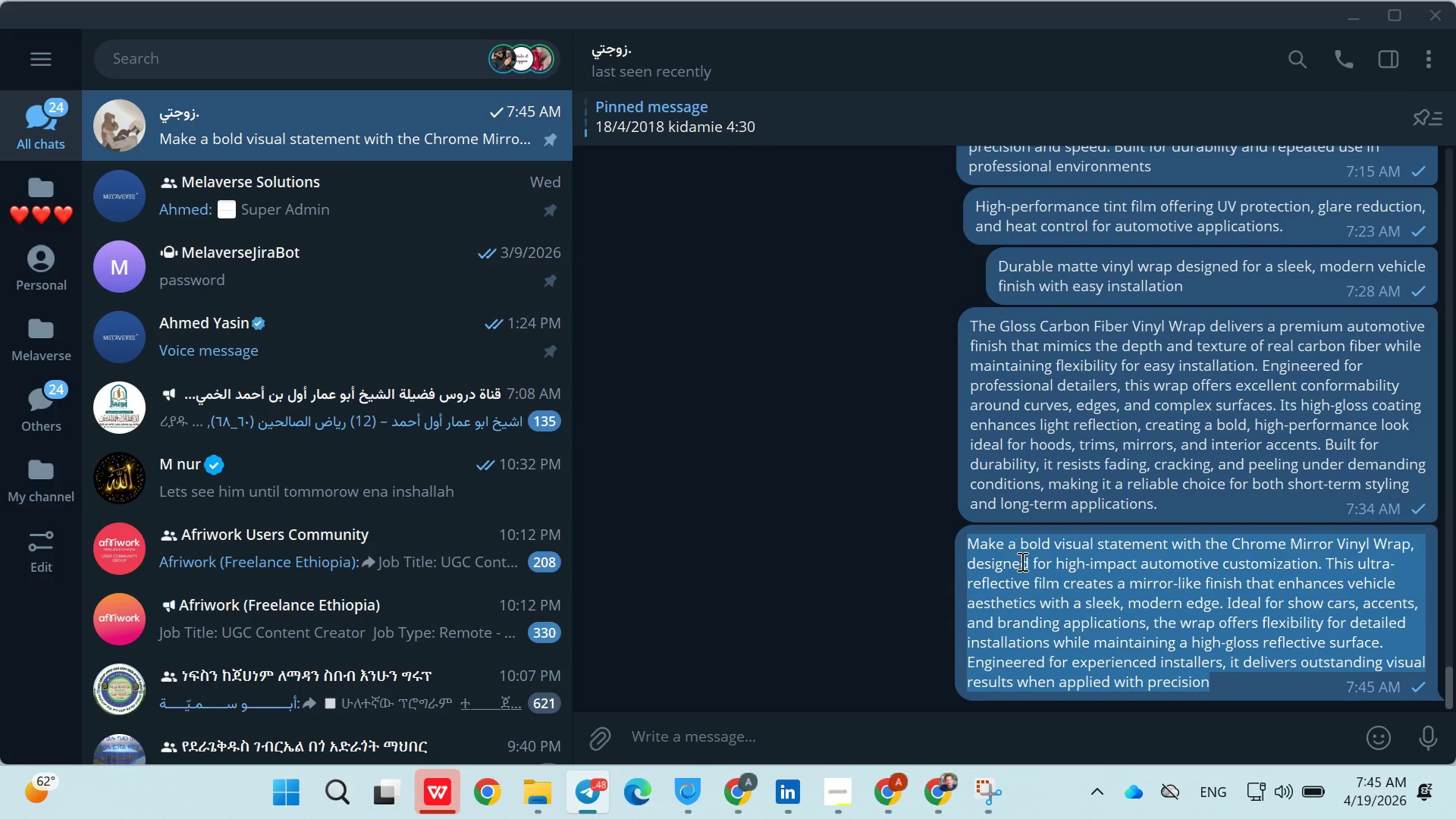 
triple_click([1021, 561])
 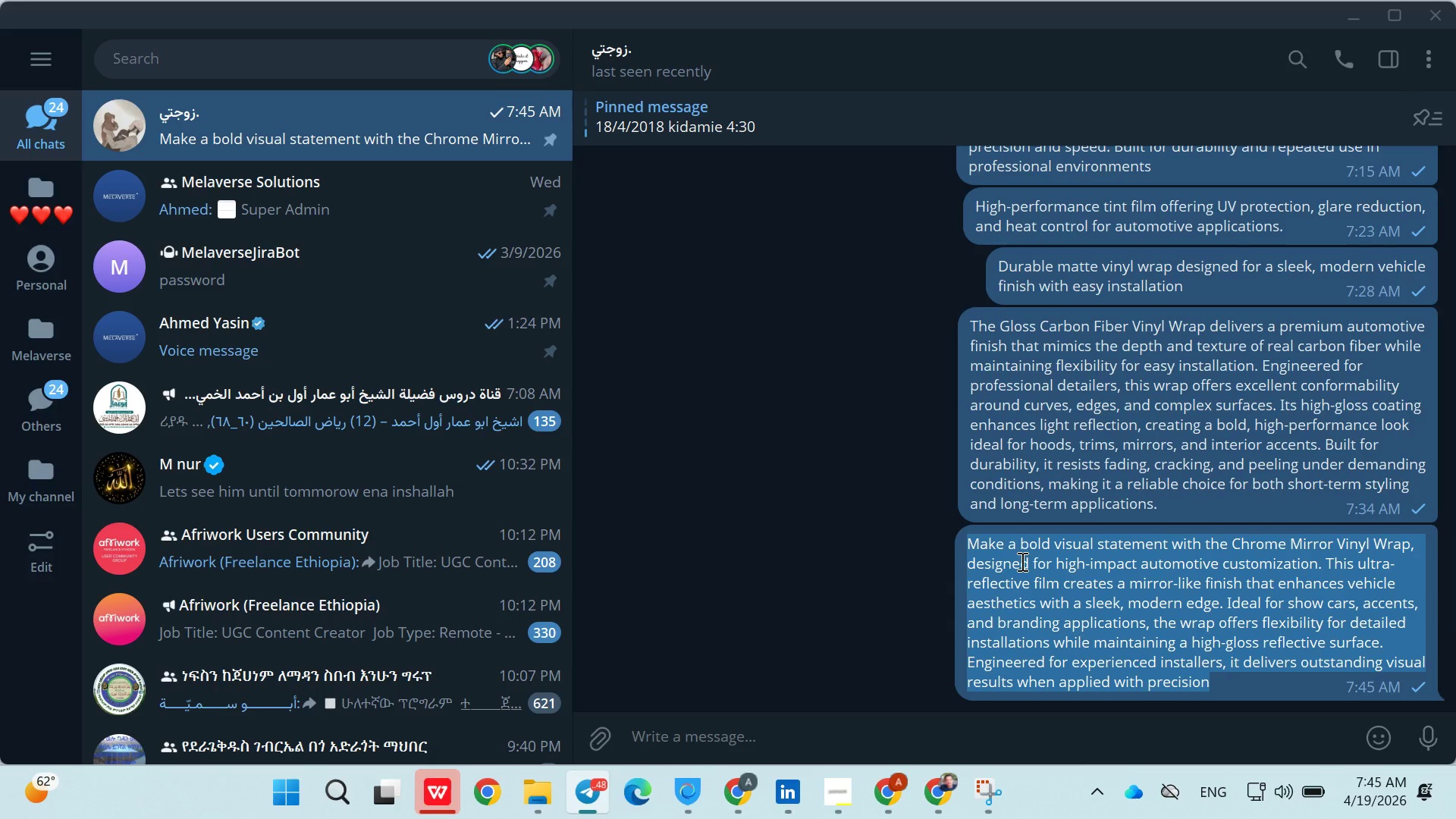 
key(Control+C)
 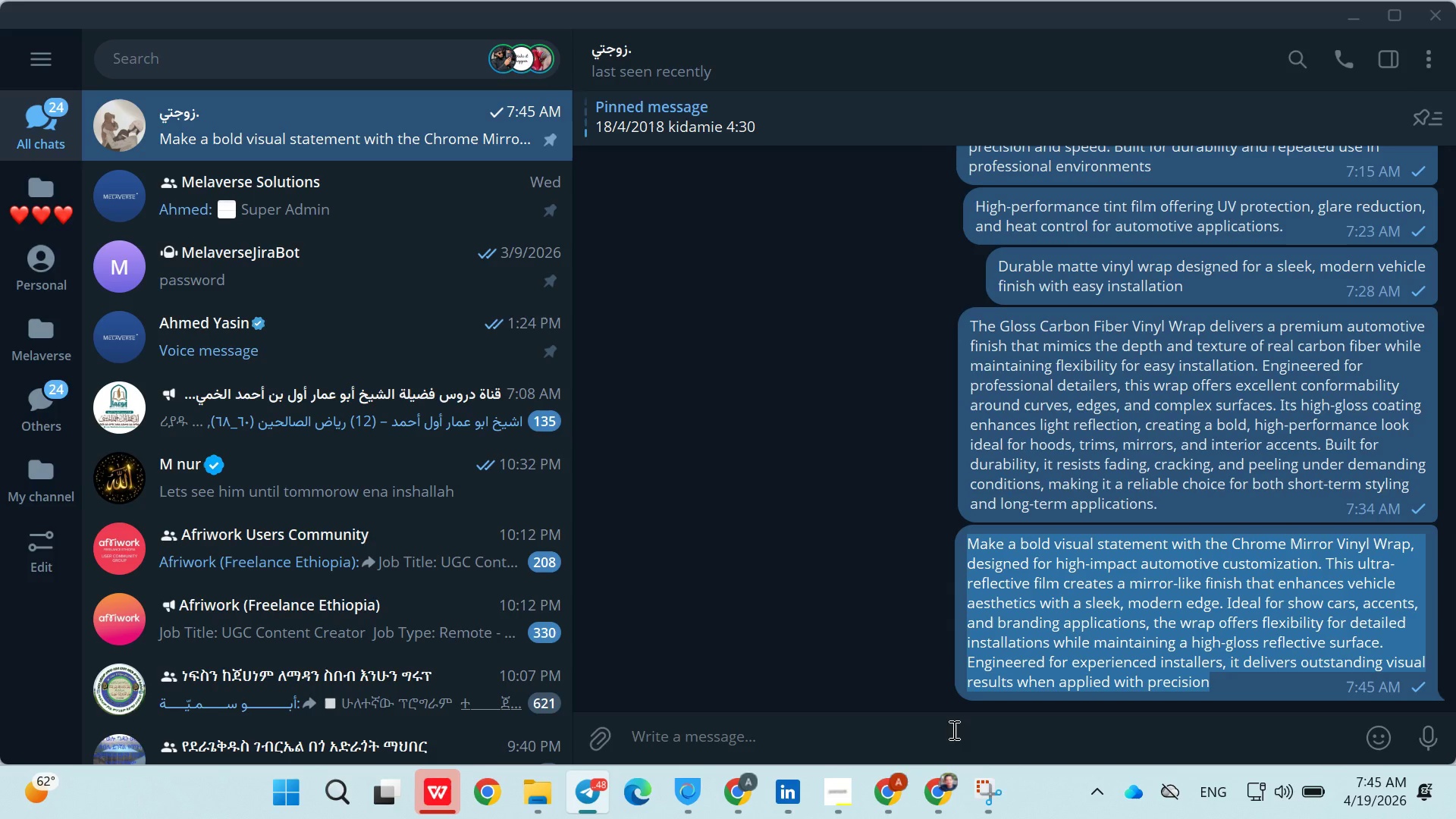 
left_click([929, 789])
 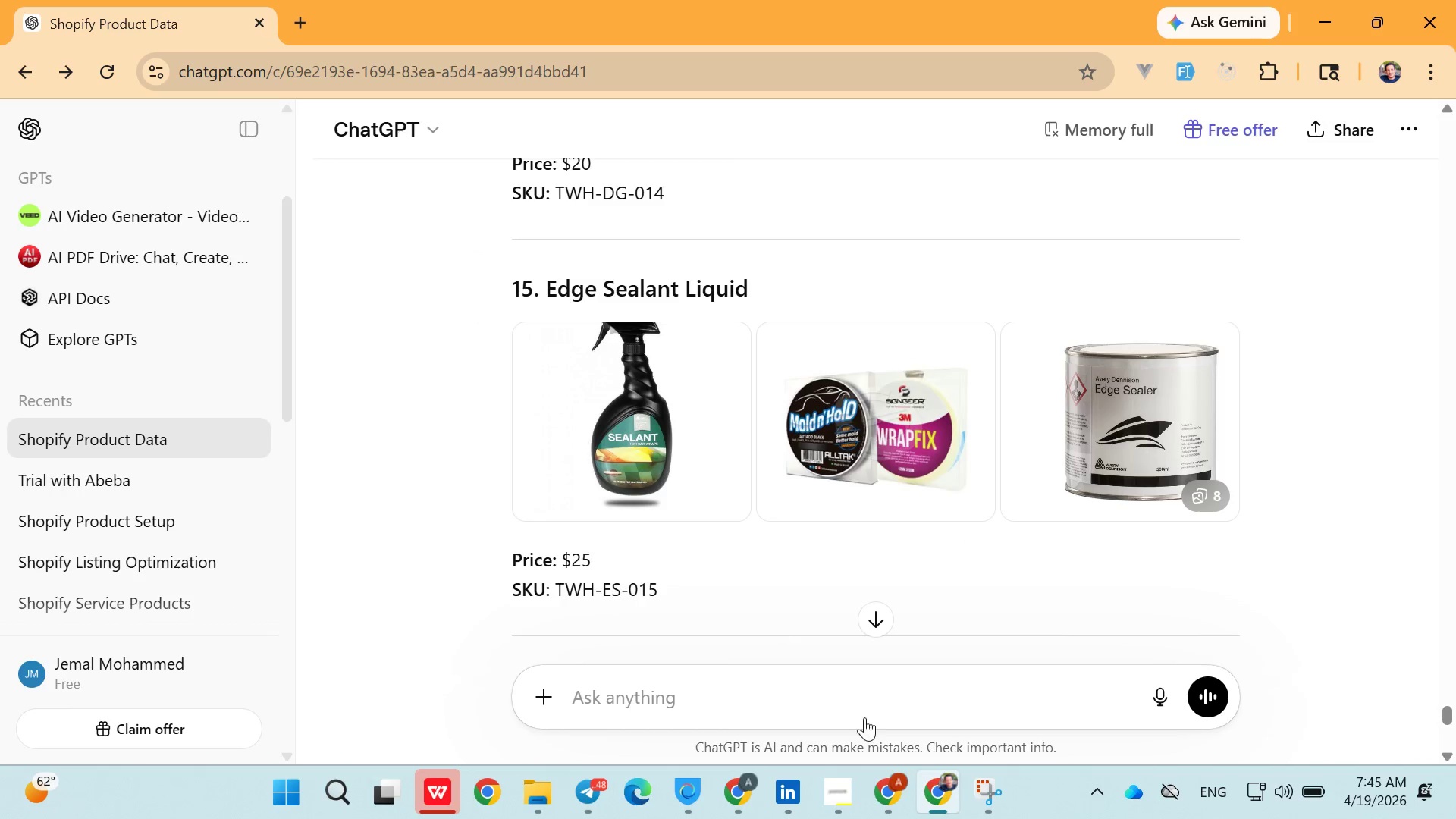 
left_click([888, 785])
 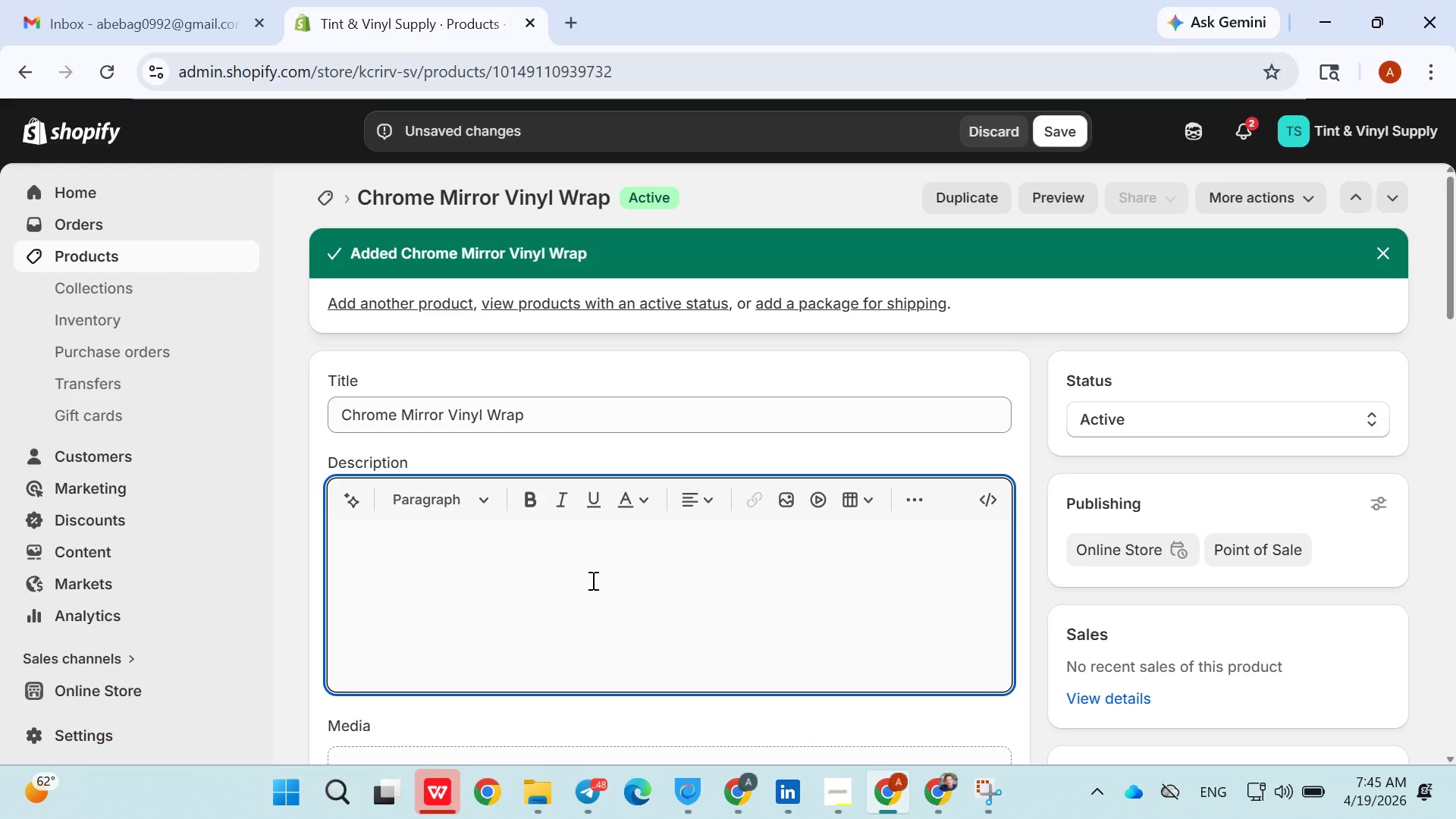 
key(Control+V)
 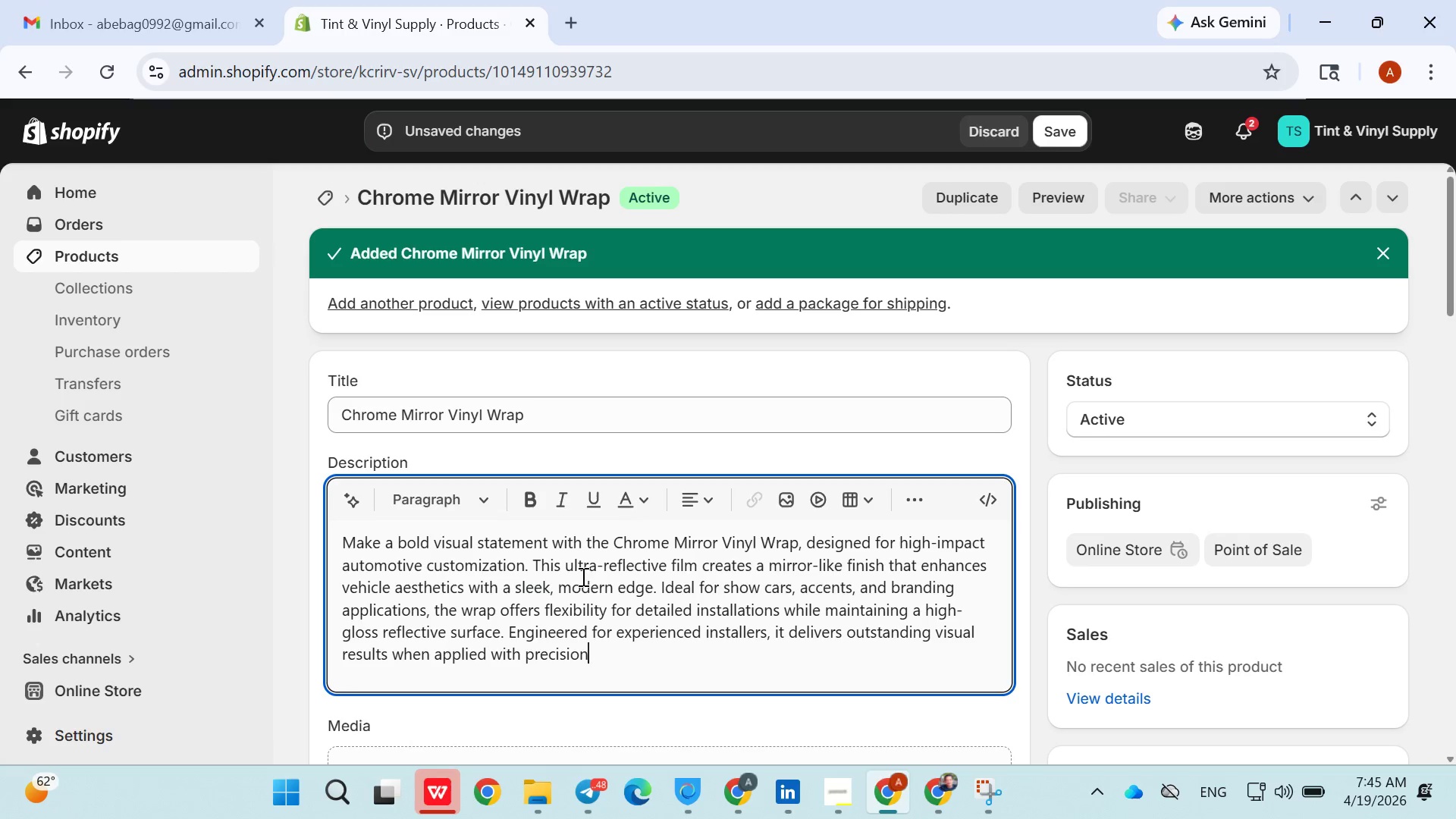 
mouse_move([615, 601])
 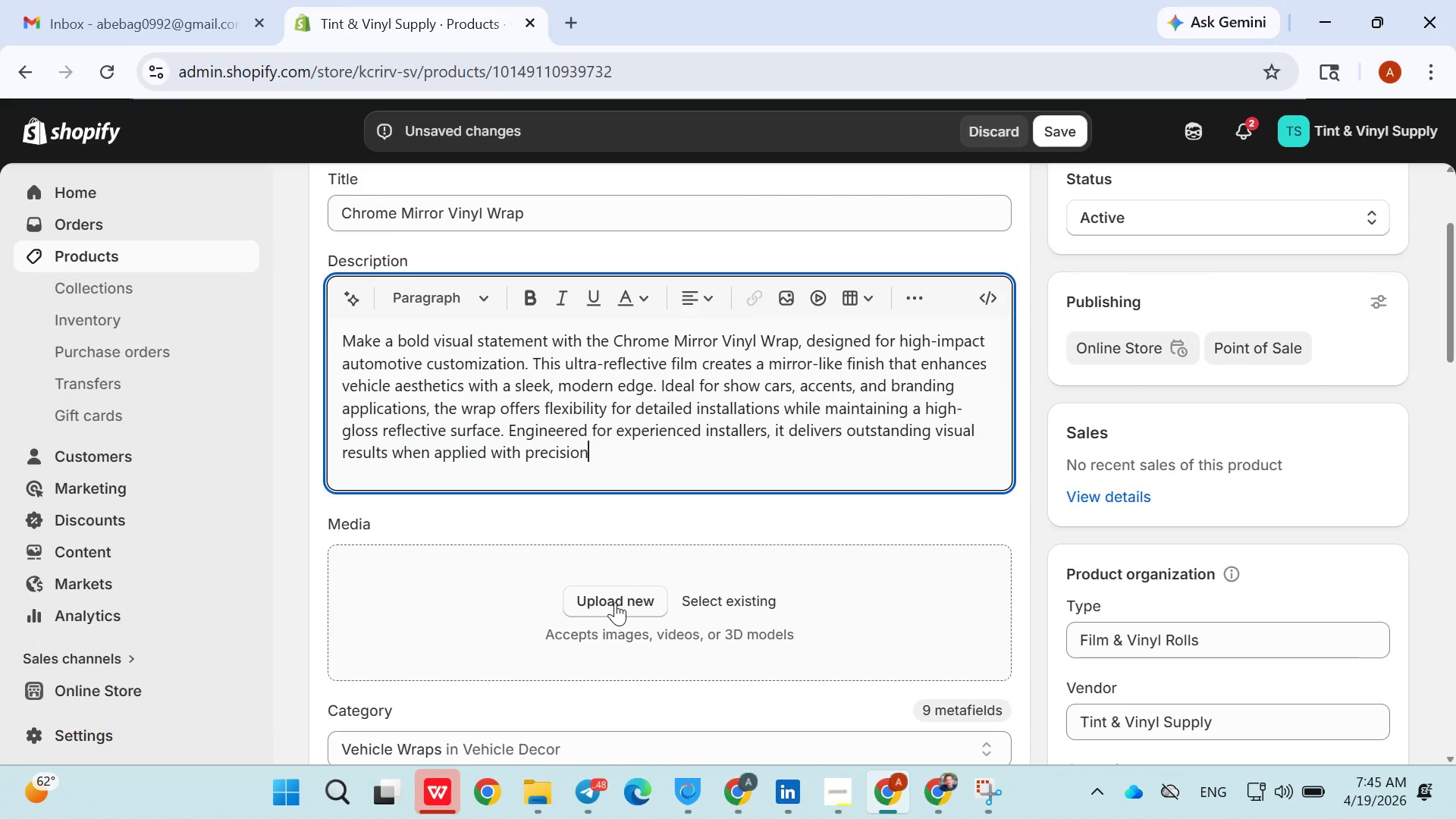 
left_click([615, 598])
 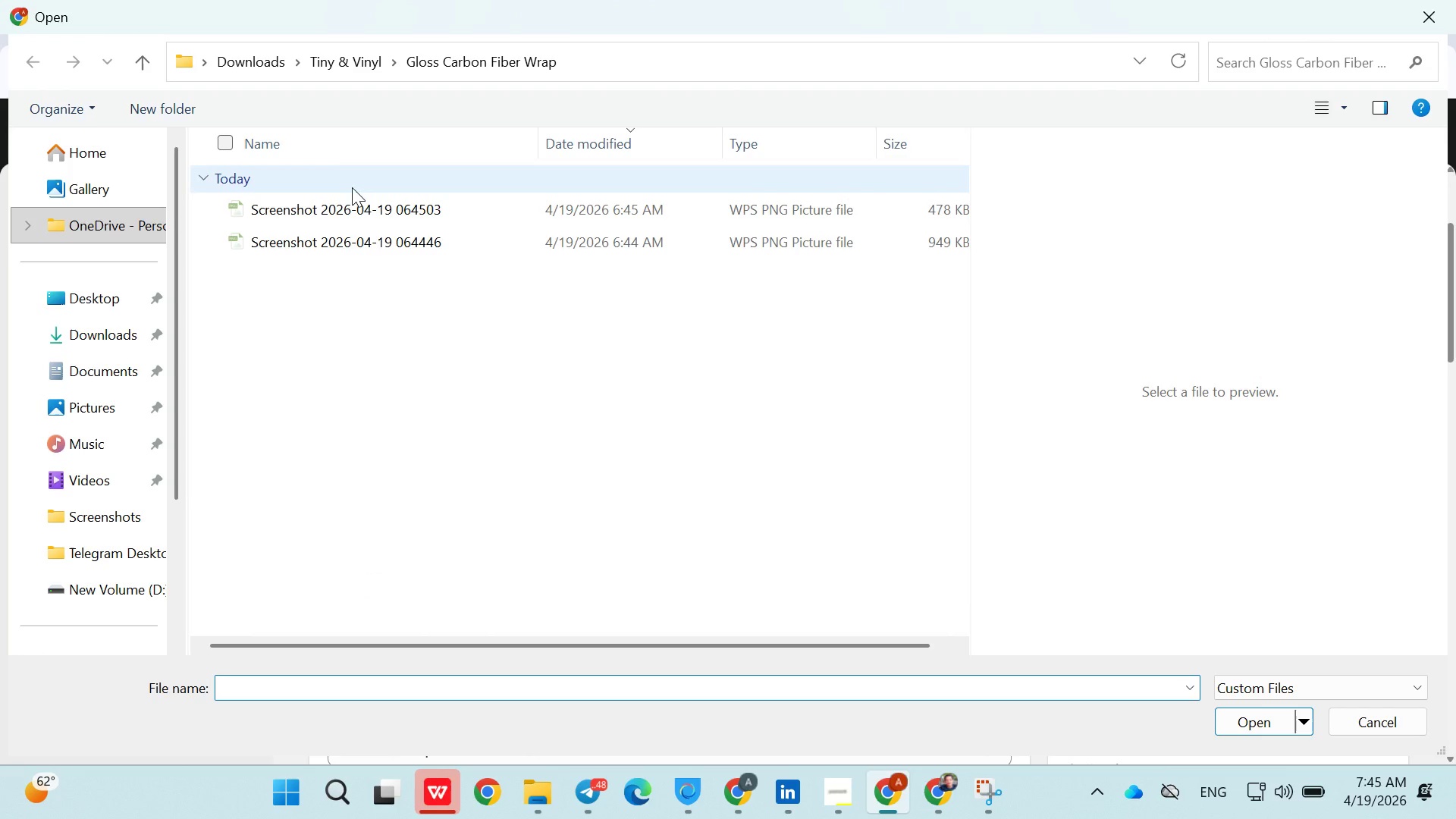 
left_click([357, 69])
 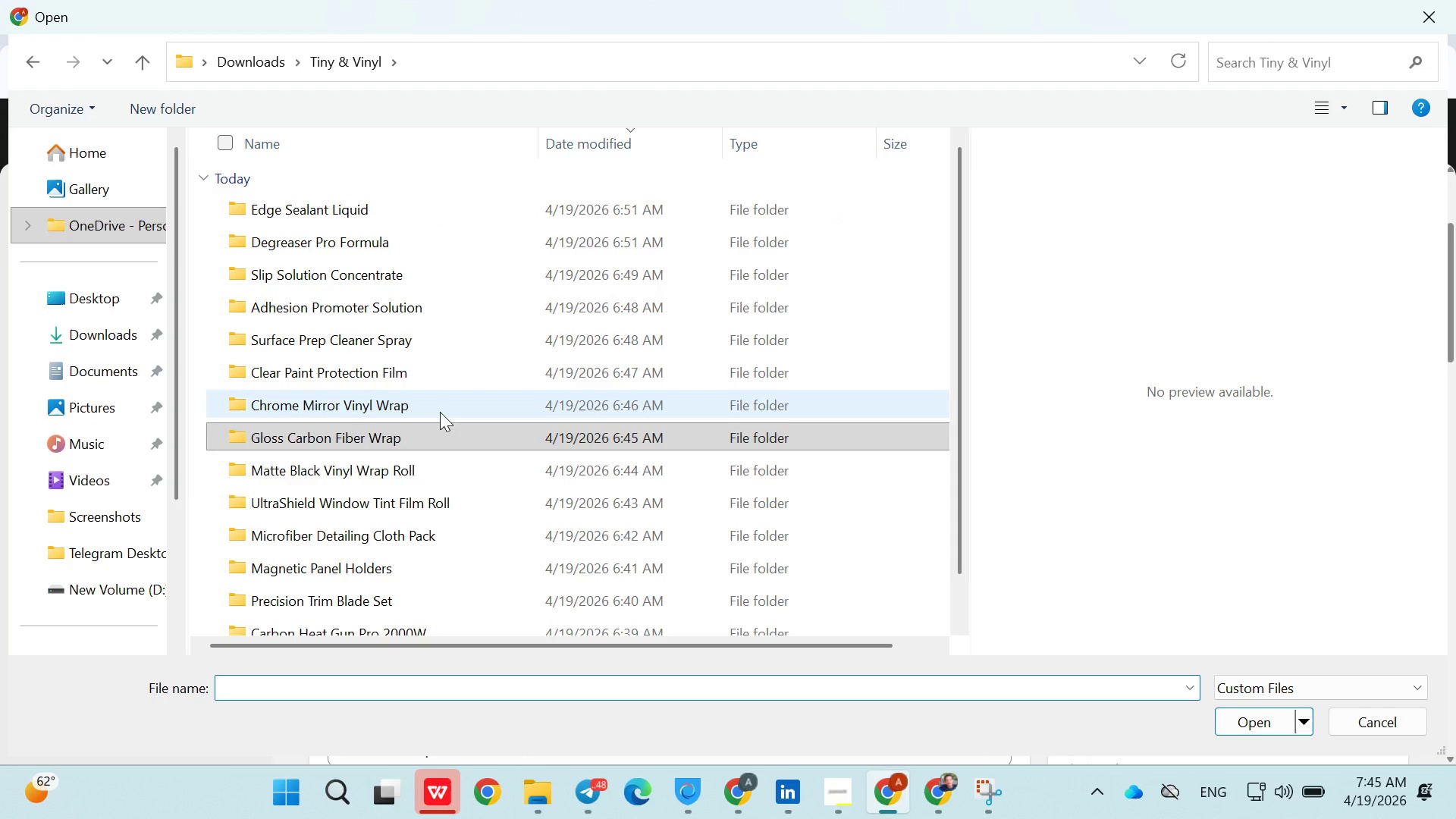 
double_click([440, 412])
 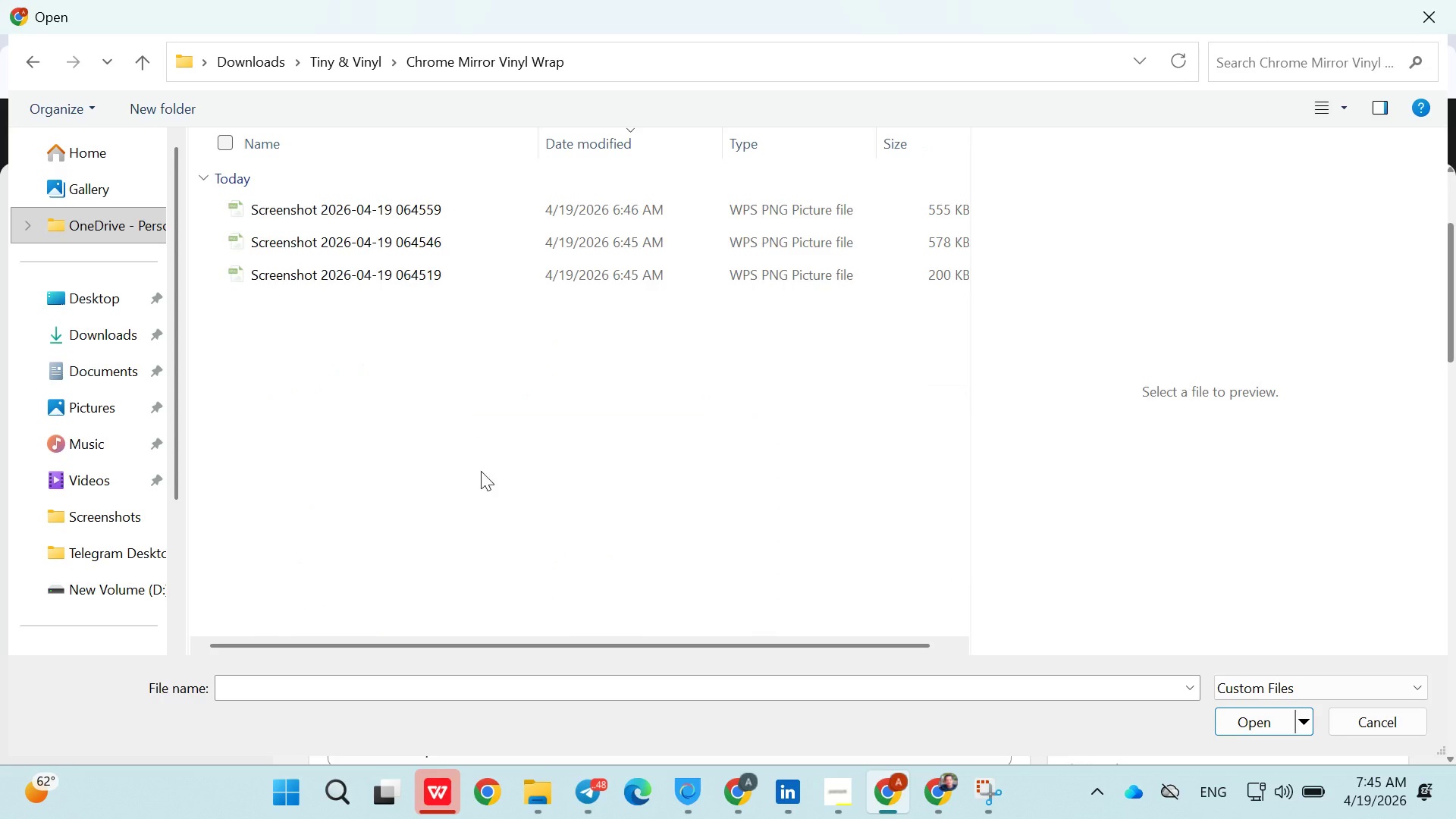 
left_click([482, 472])
 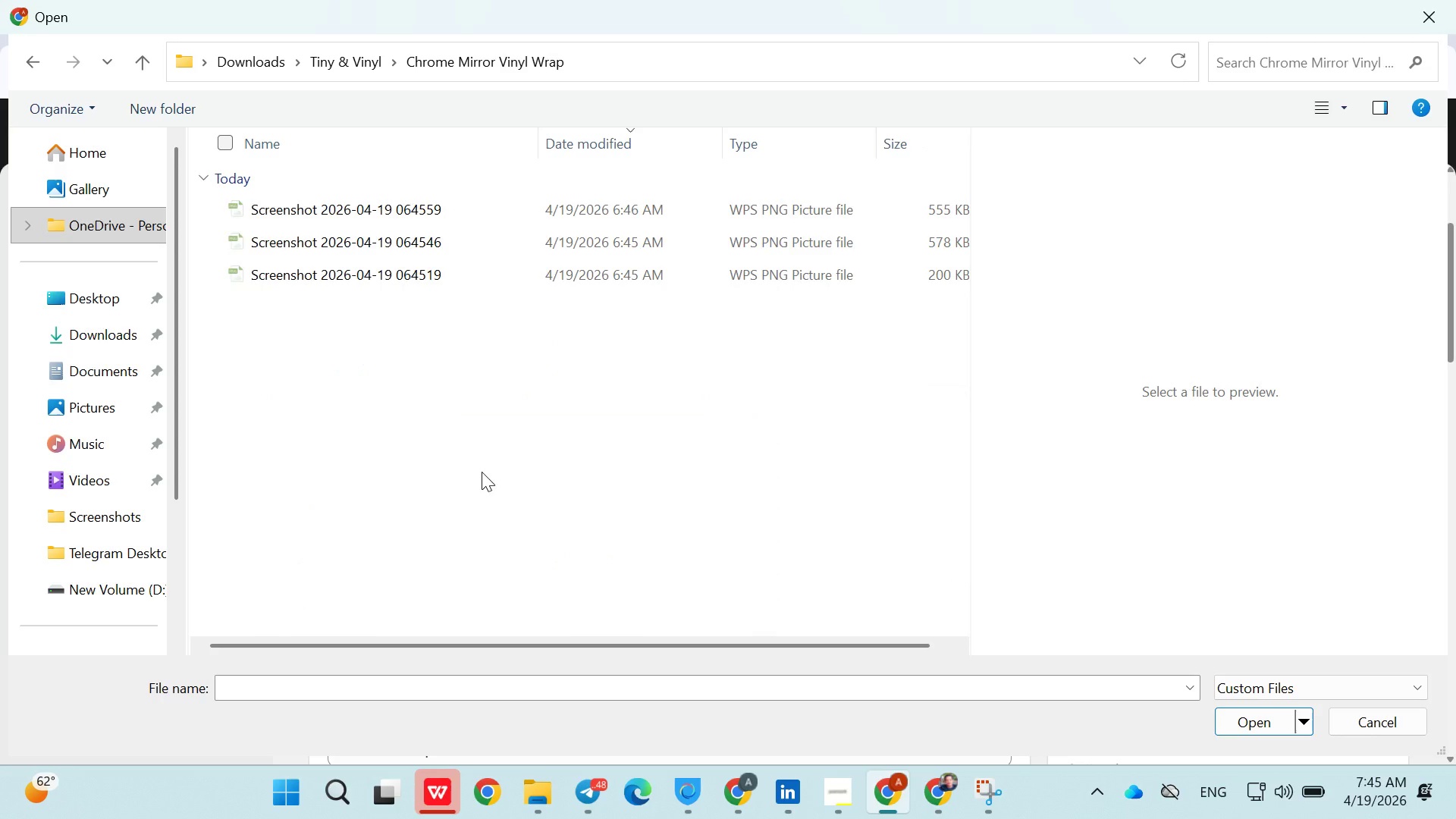 
key(Control+A)
 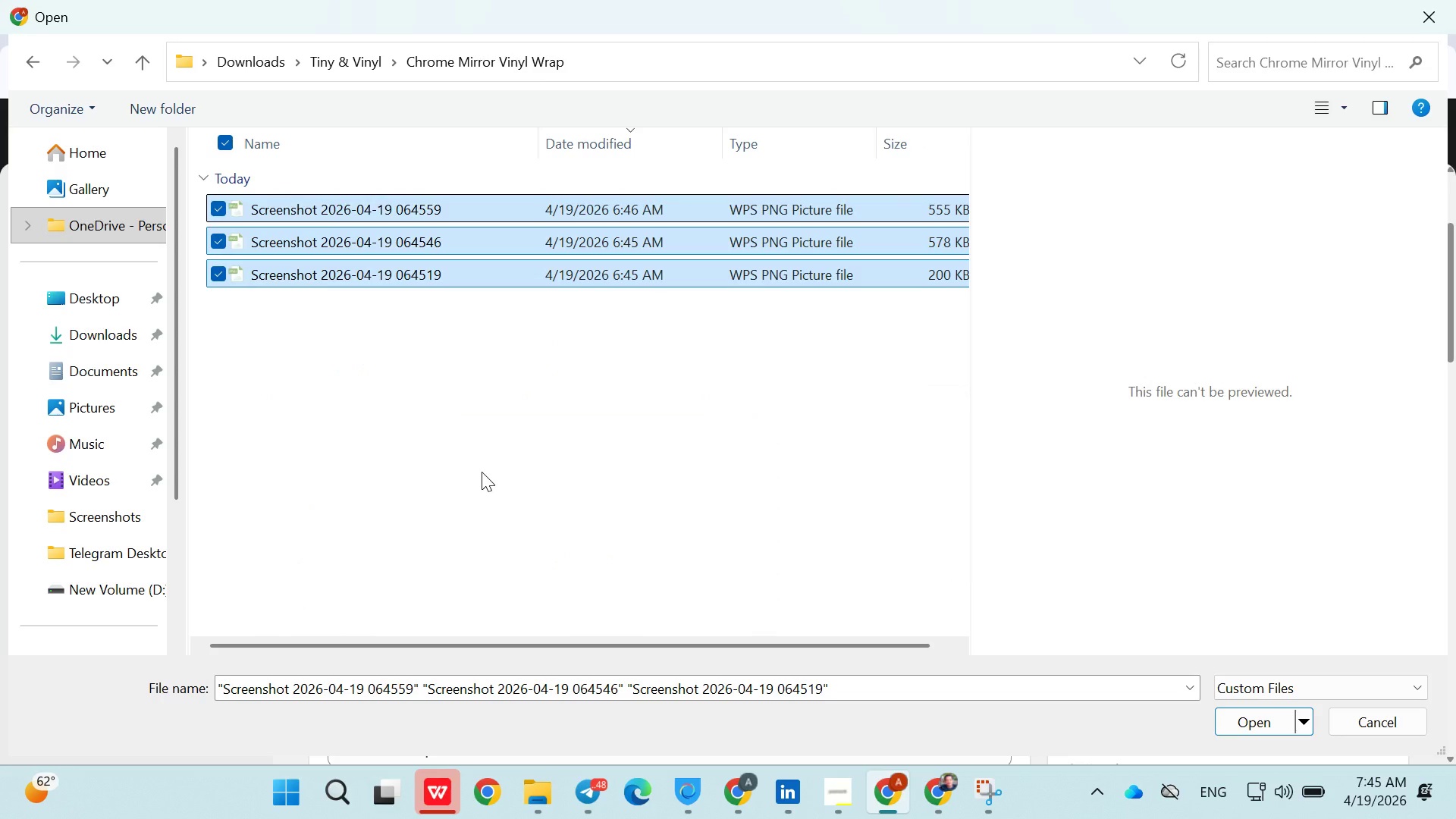 
key(Enter)
 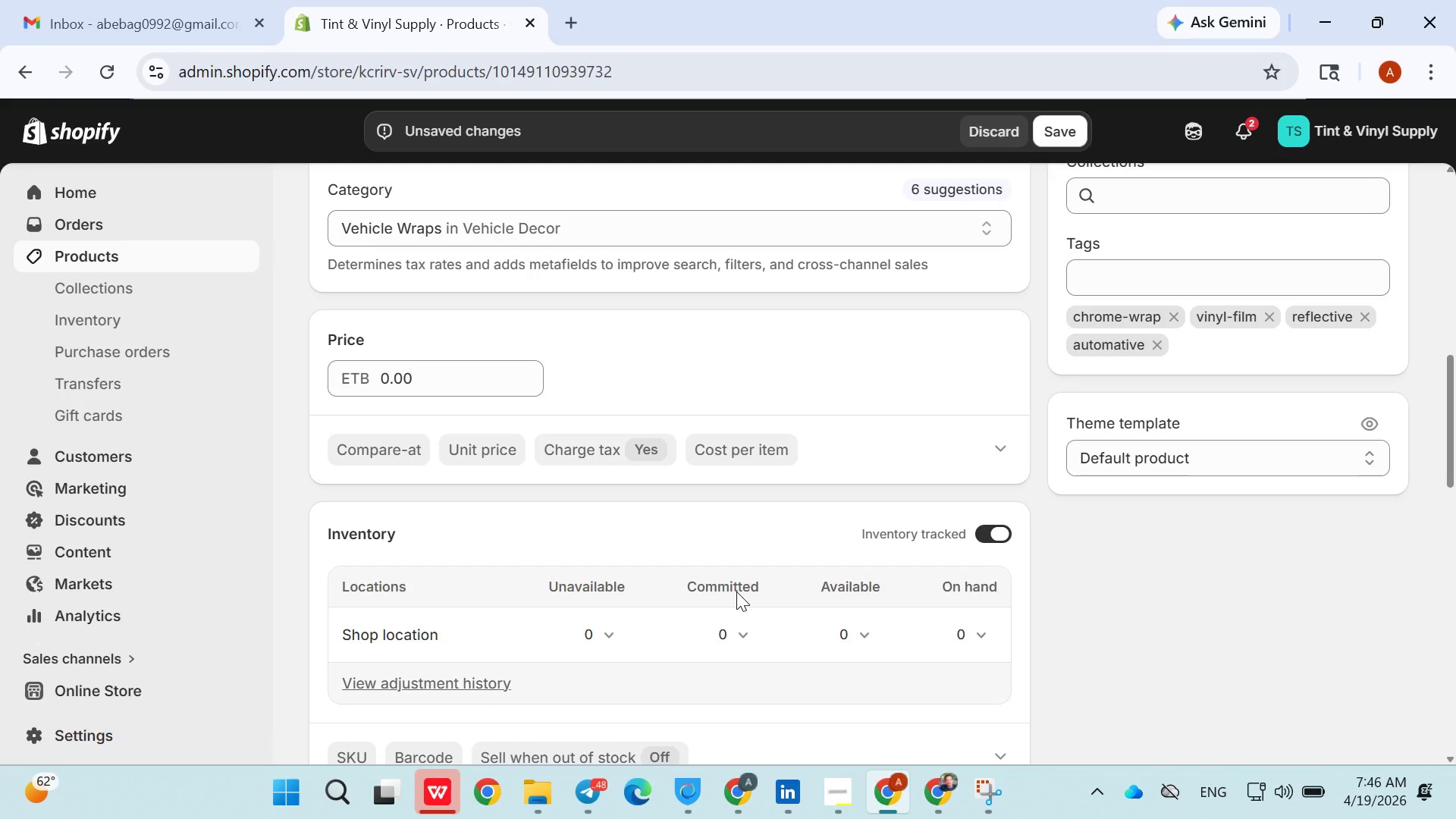 
wait(24.75)
 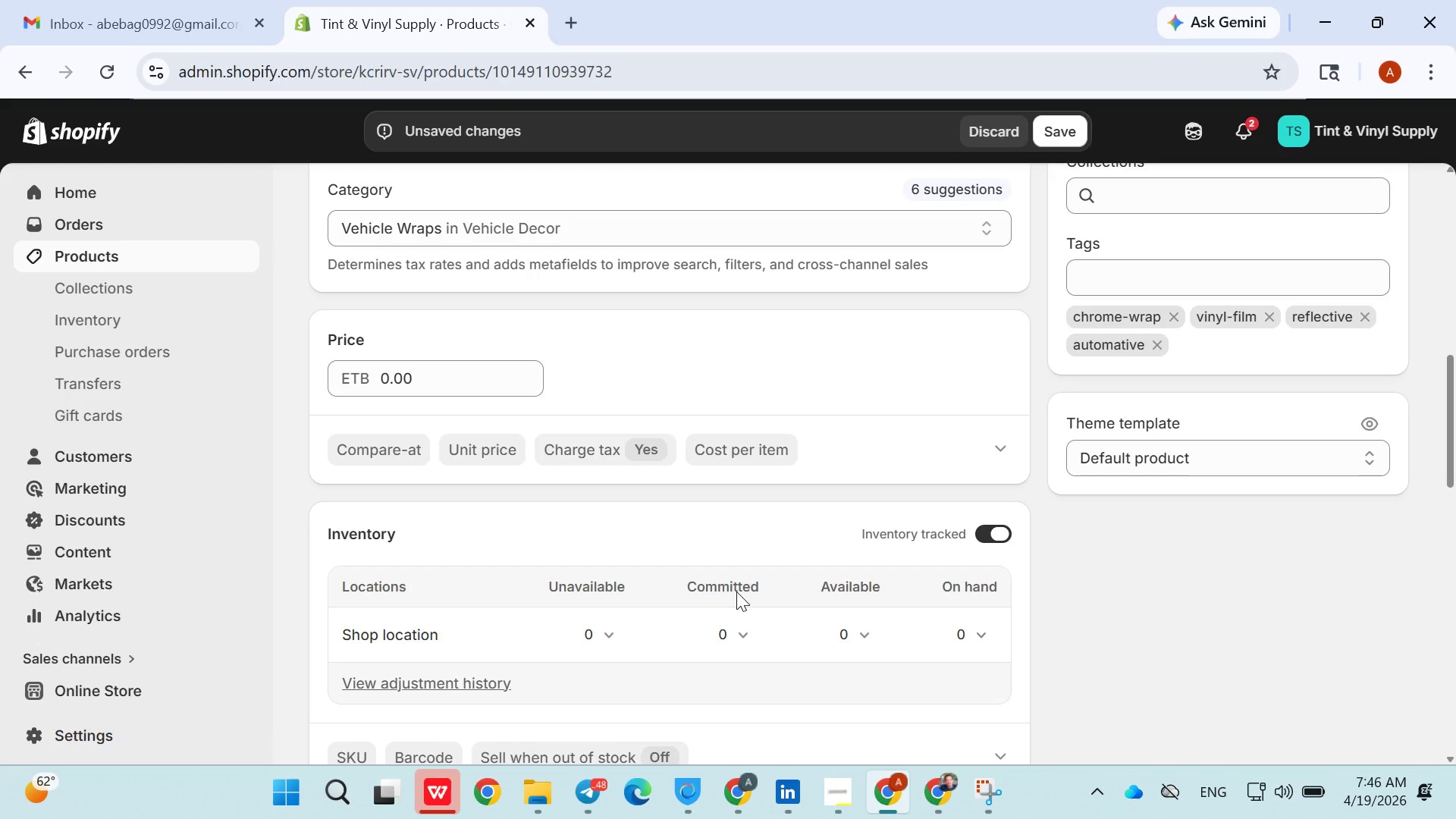 
mouse_move([475, 539])
 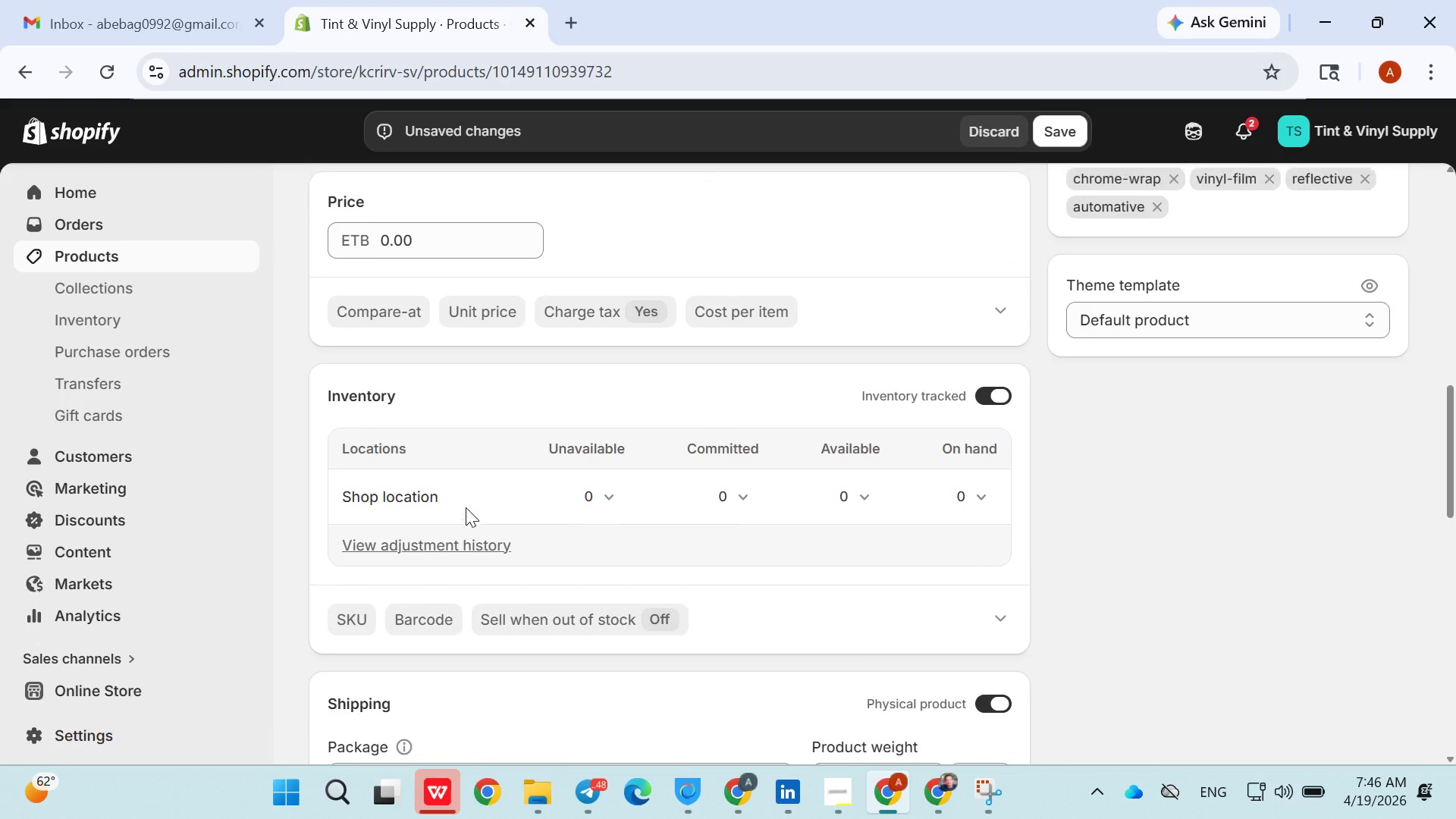 
left_click([466, 507])
 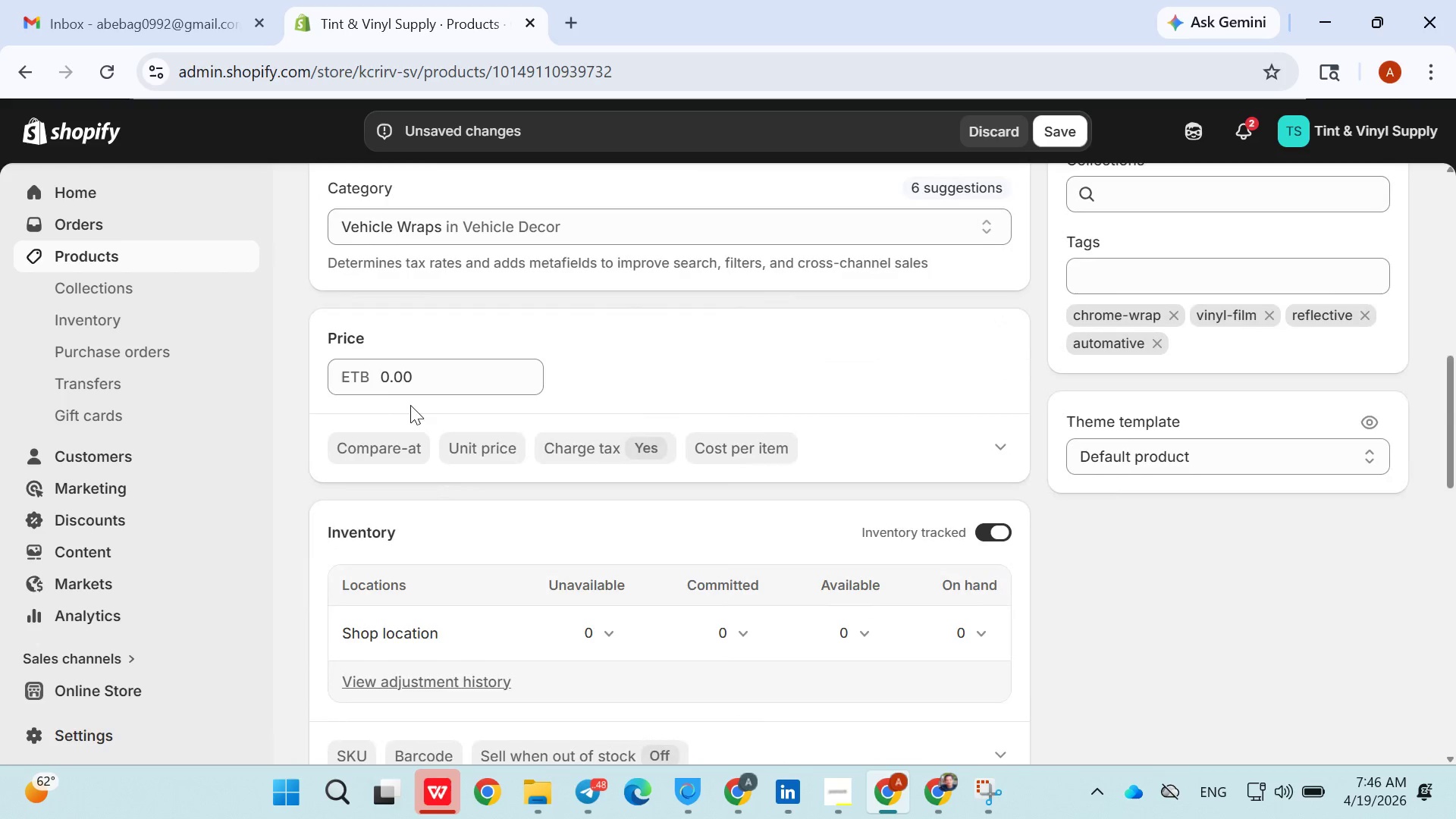 
left_click([394, 391])